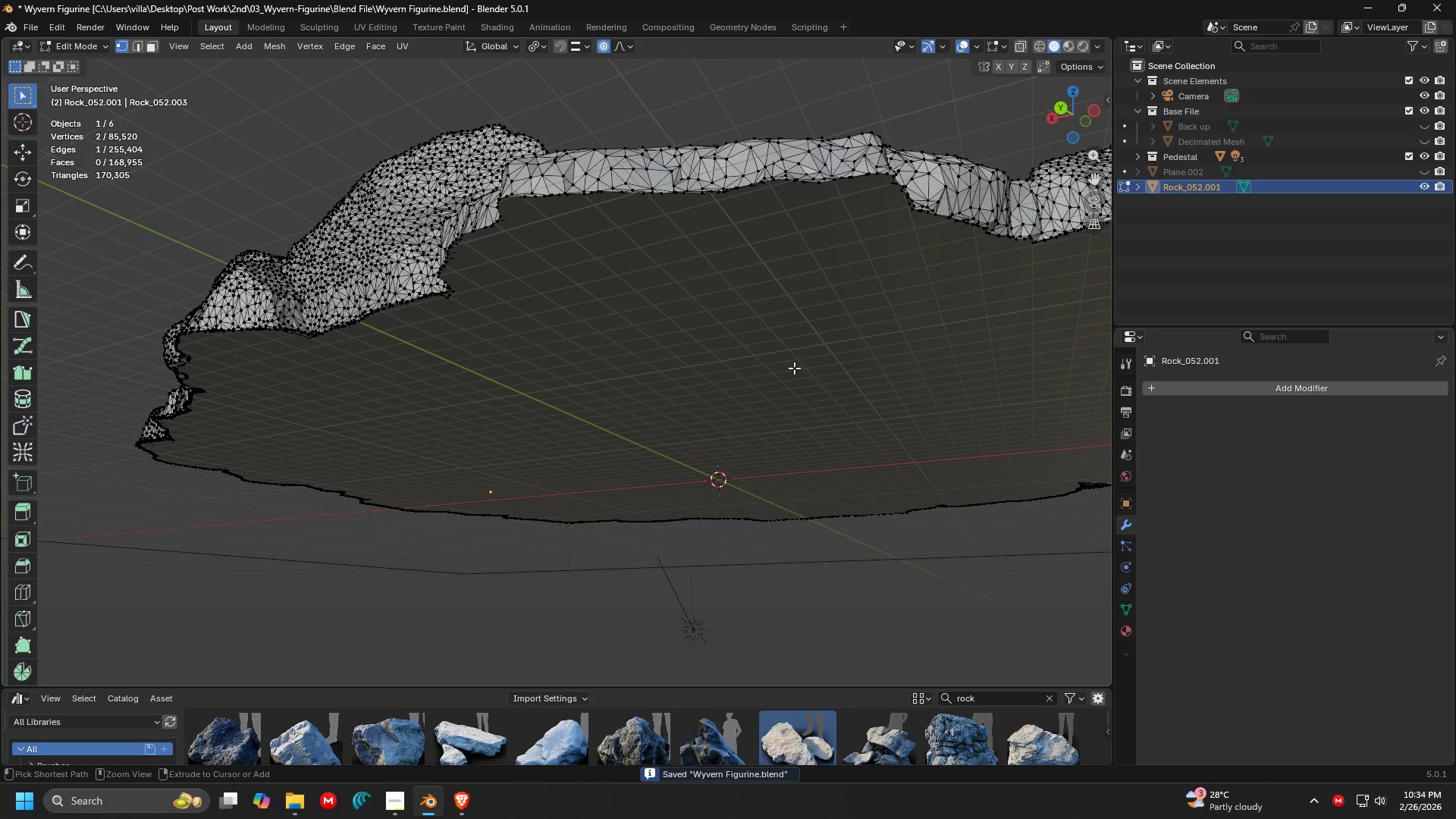 
key(Control+Z)
 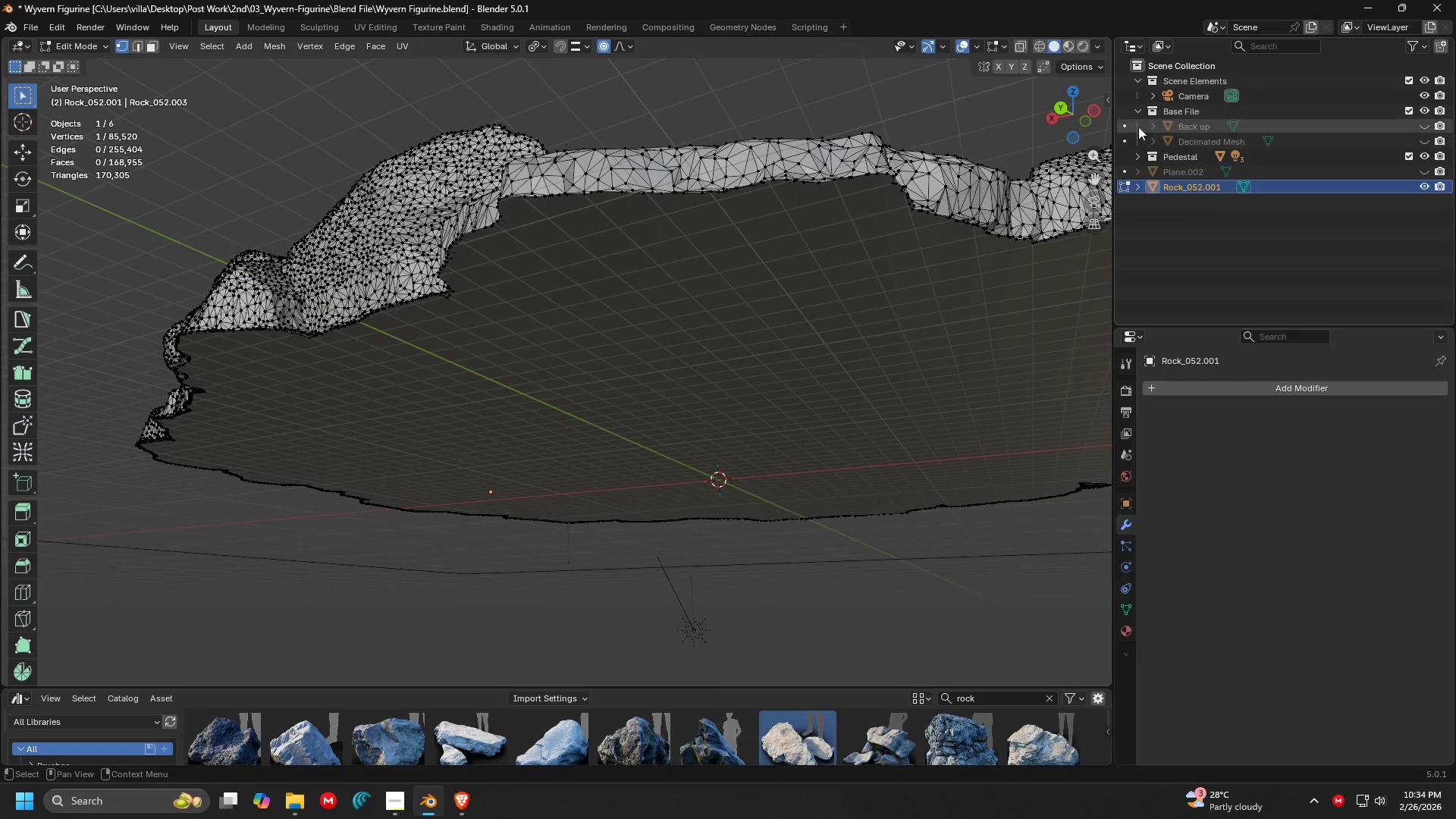 
key(Control+Z)
 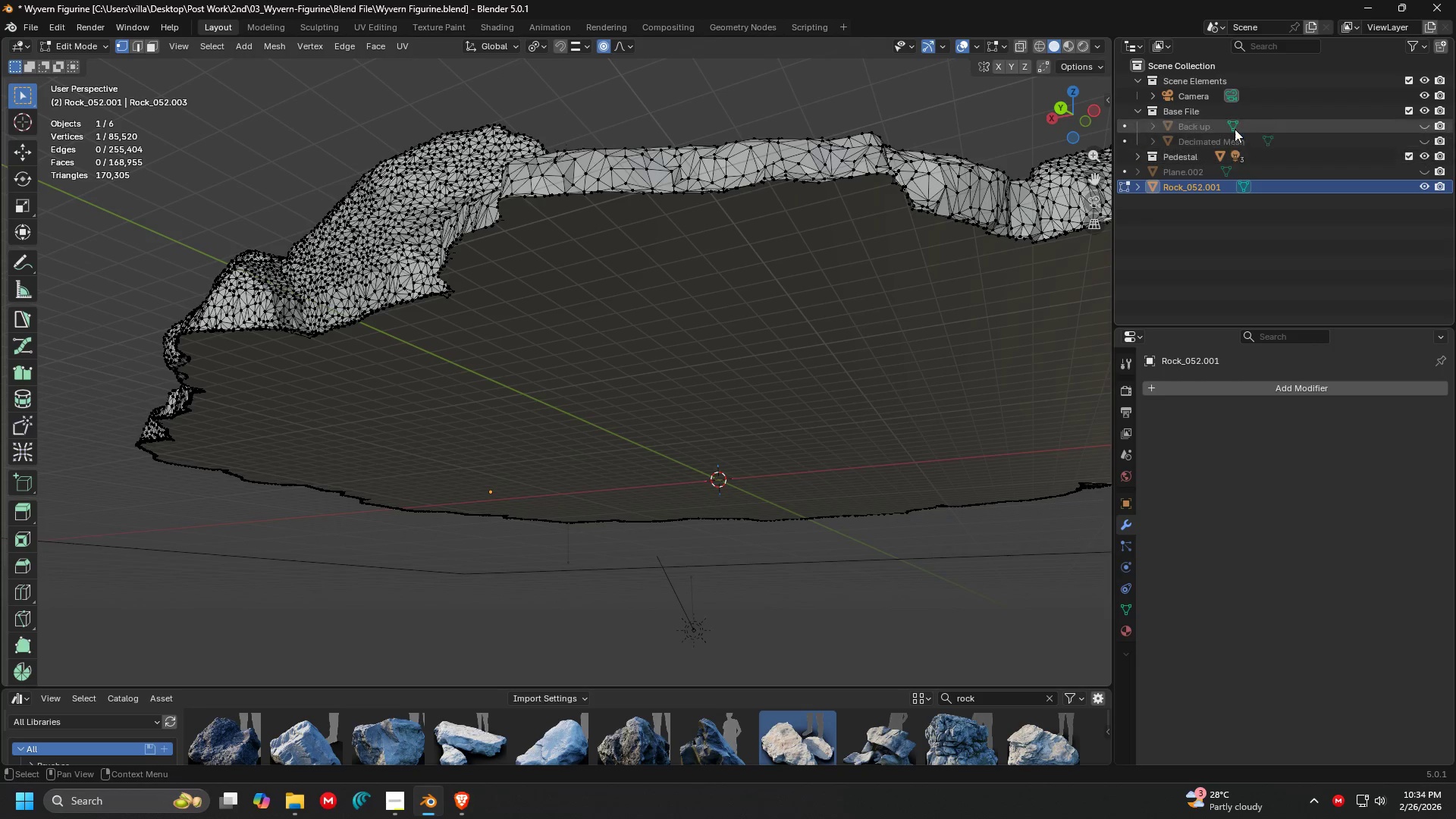 
key(Control+Z)
 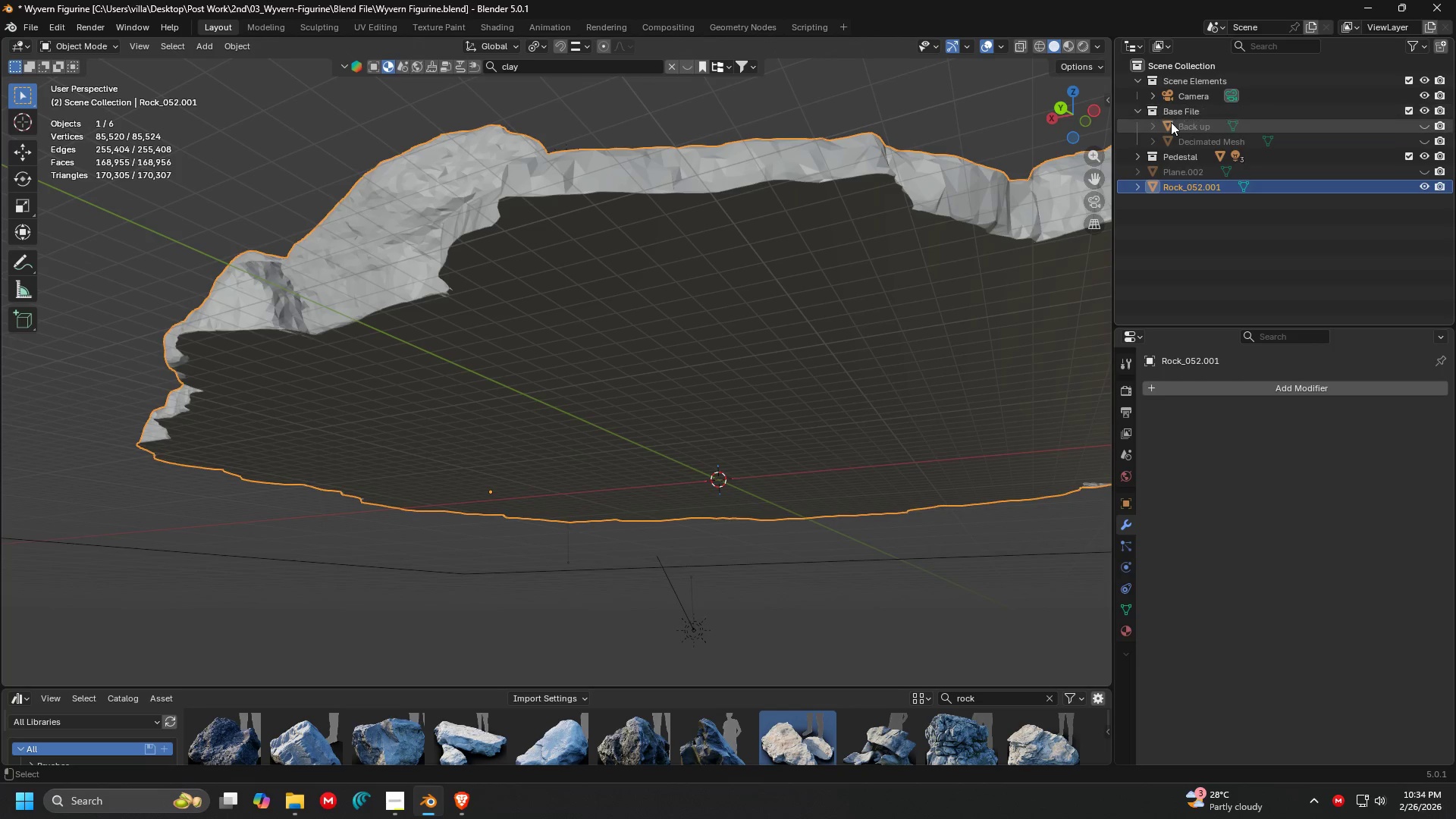 
key(Control+Z)
 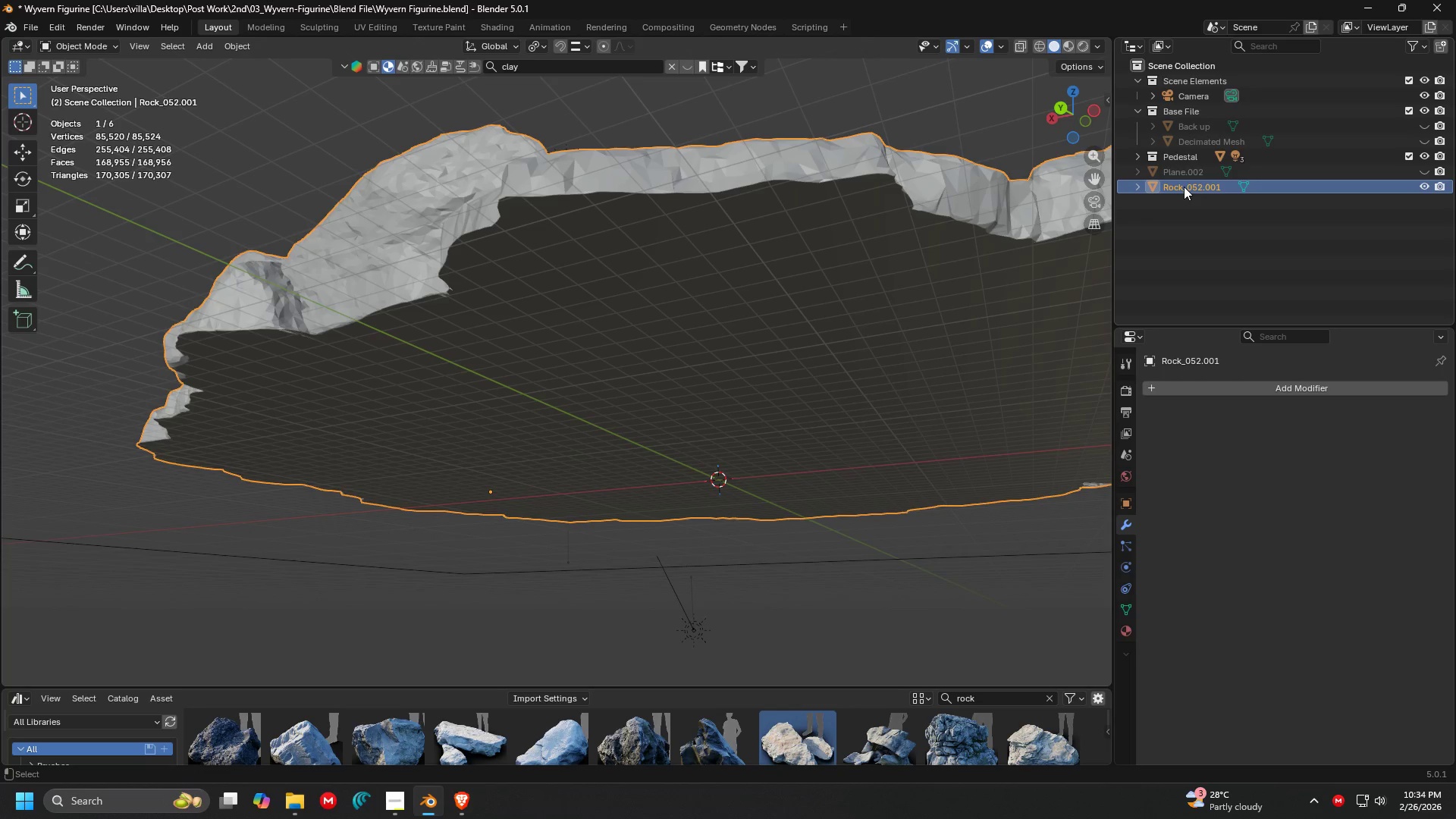 
key(Control+Z)
 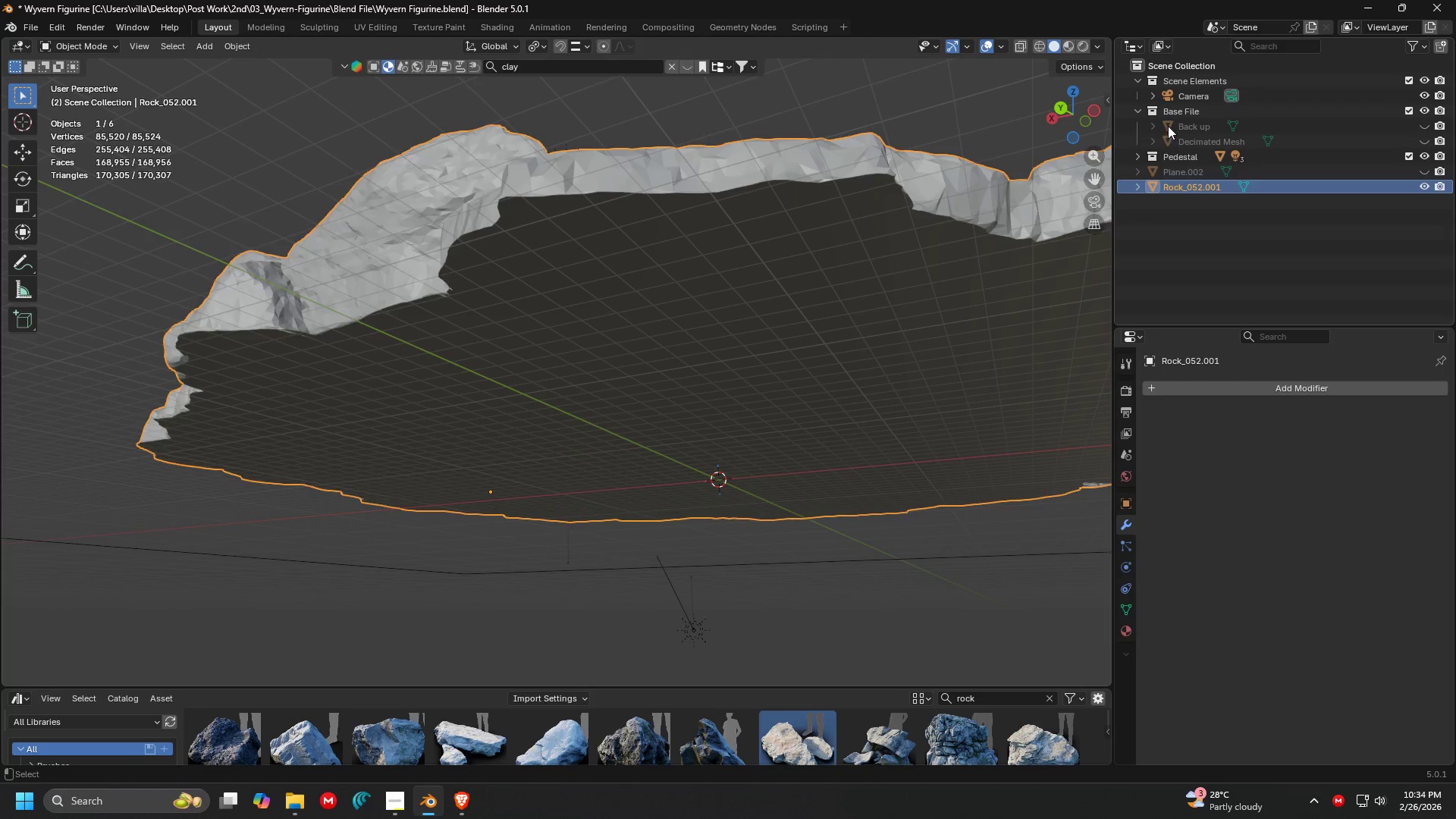 
key(Control+Z)
 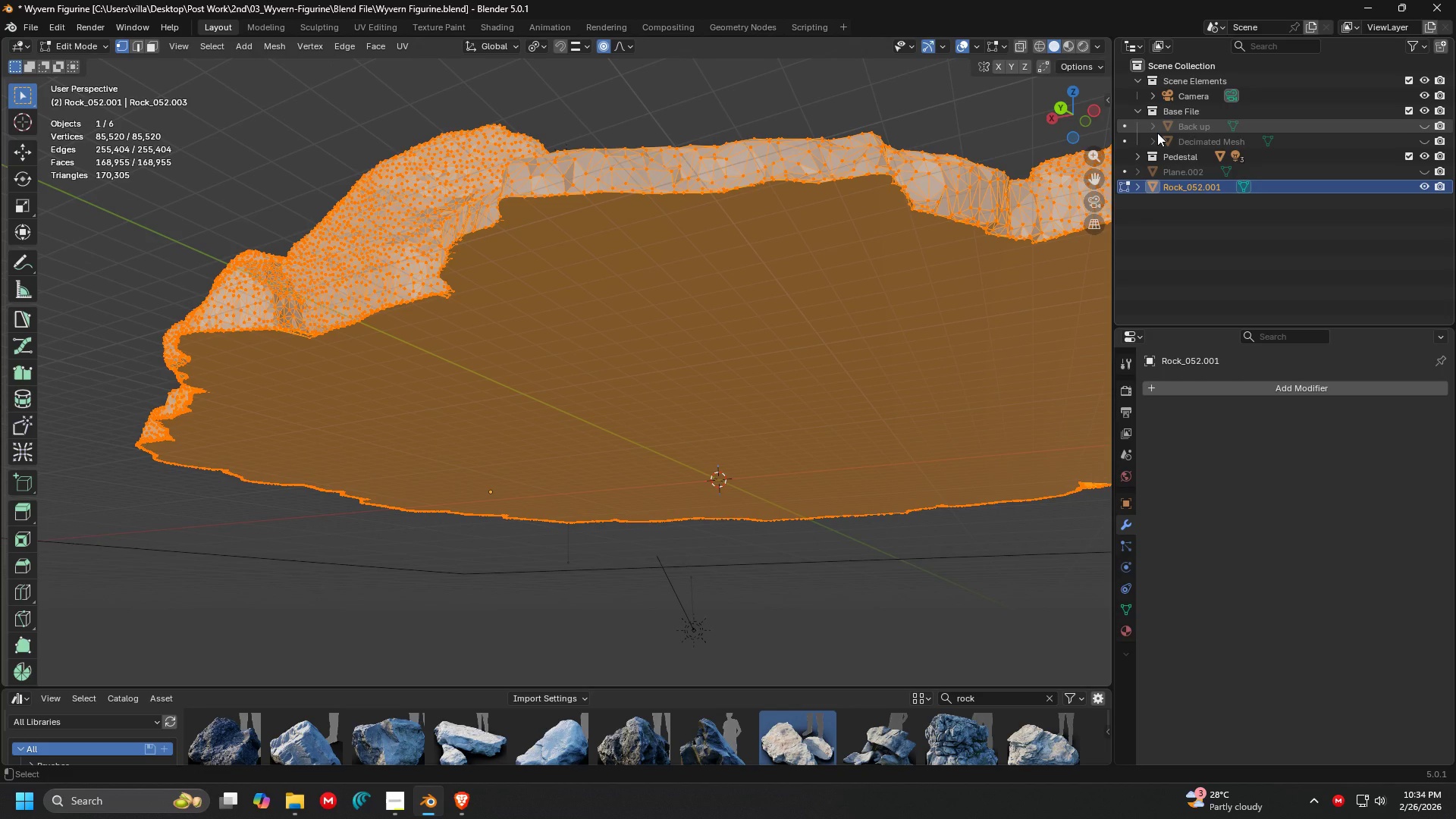 
key(Control+Z)
 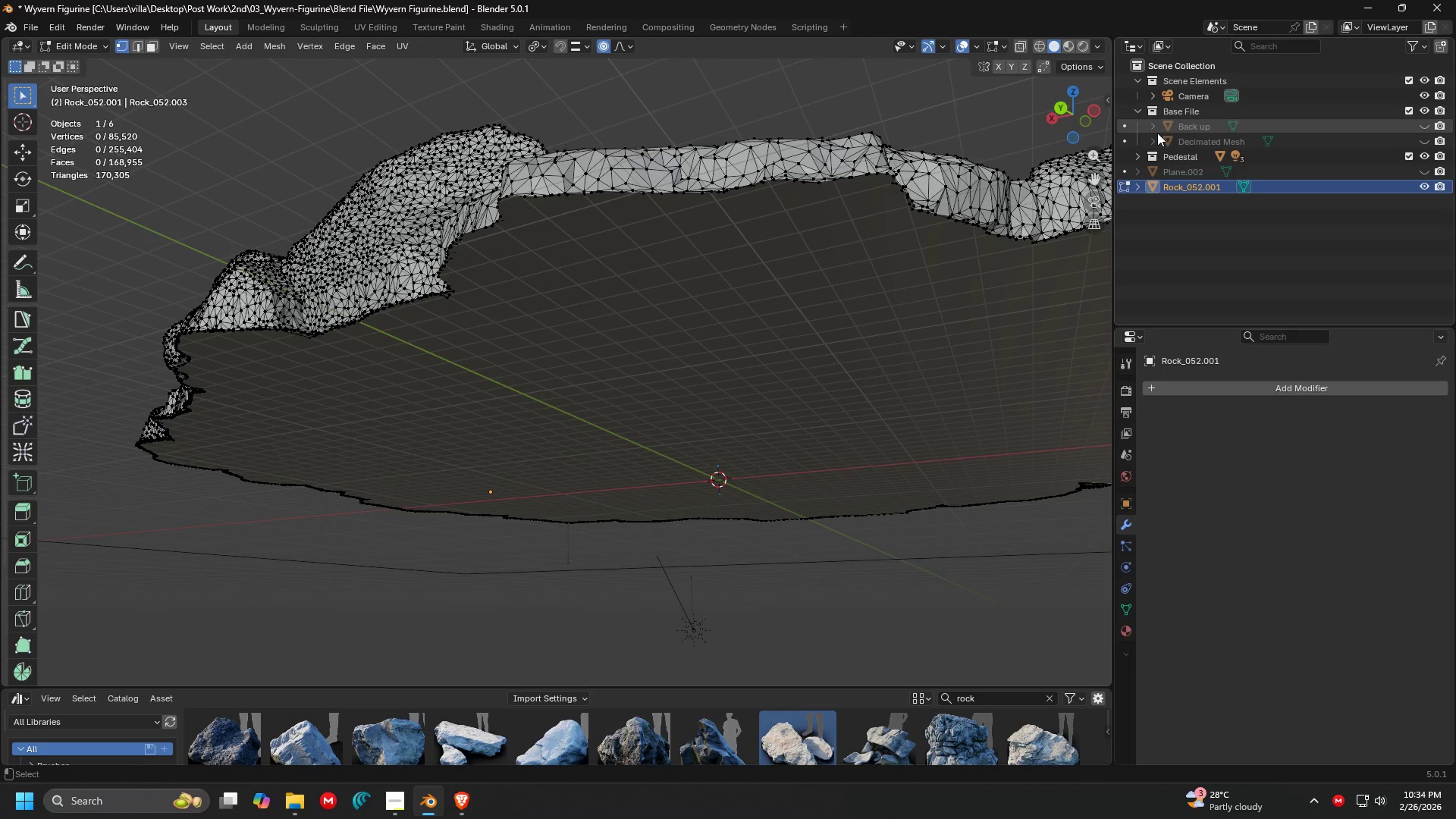 
key(Control+Z)
 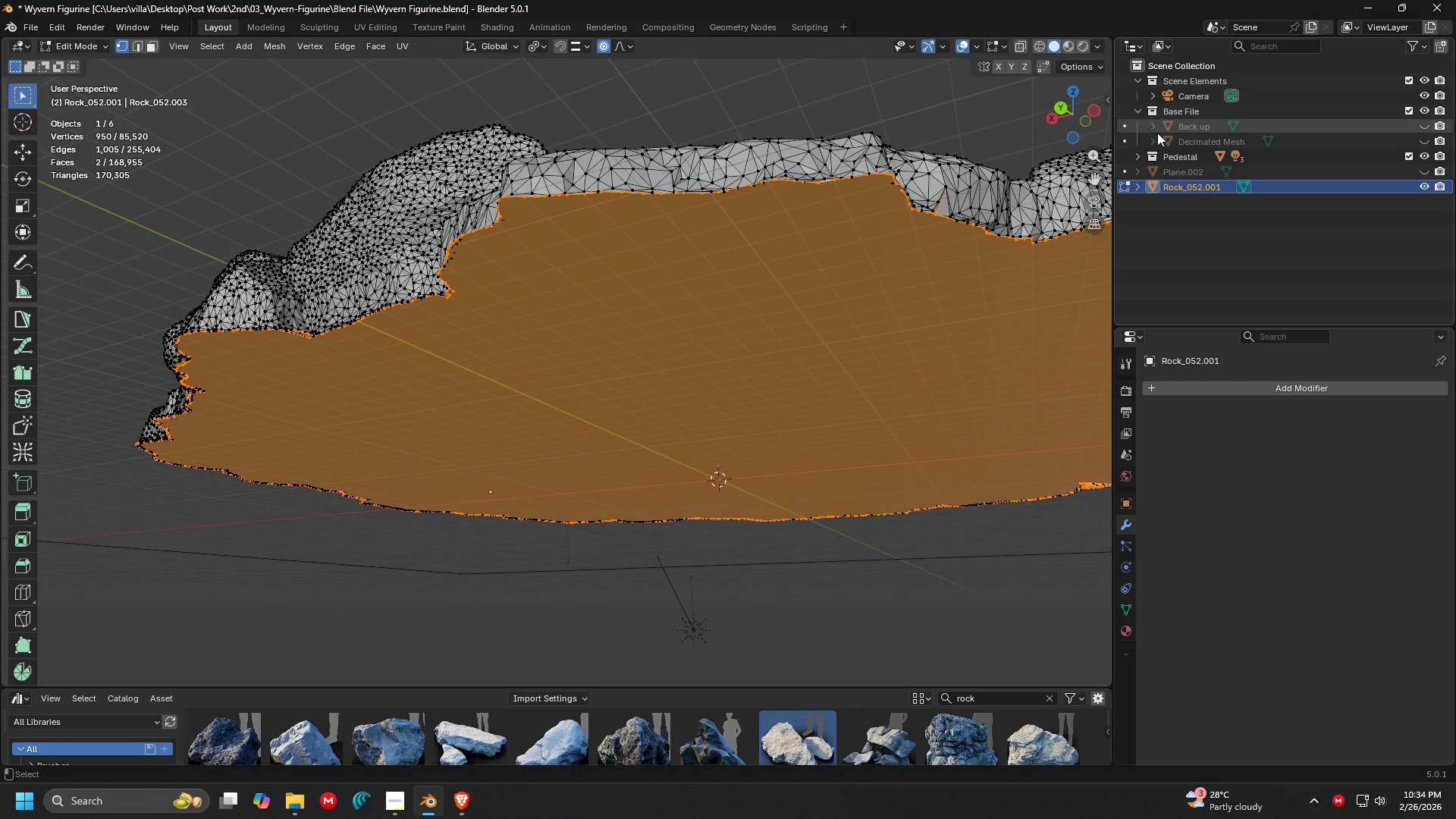 
key(Control+Z)
 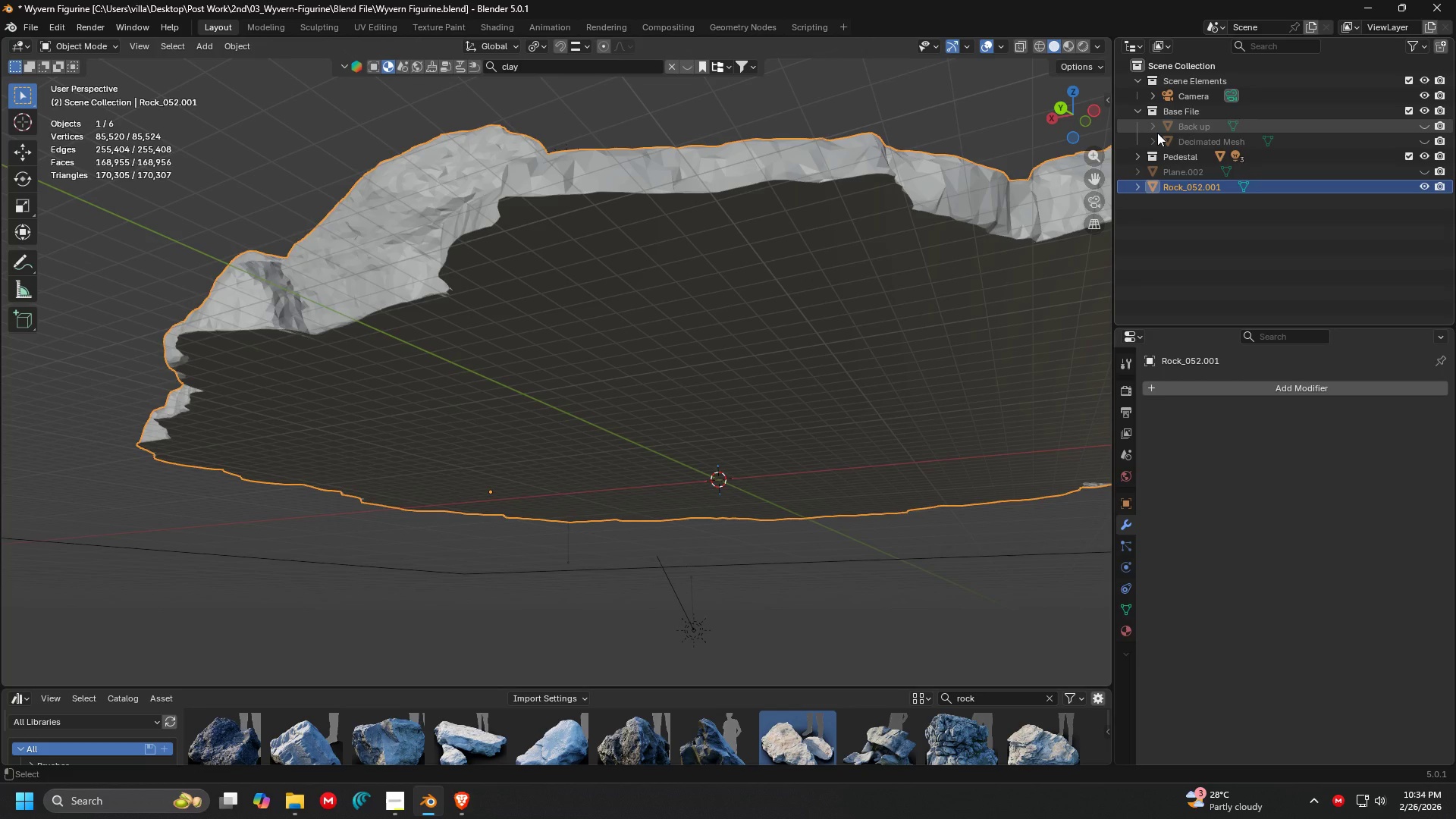 
key(Control+Z)
 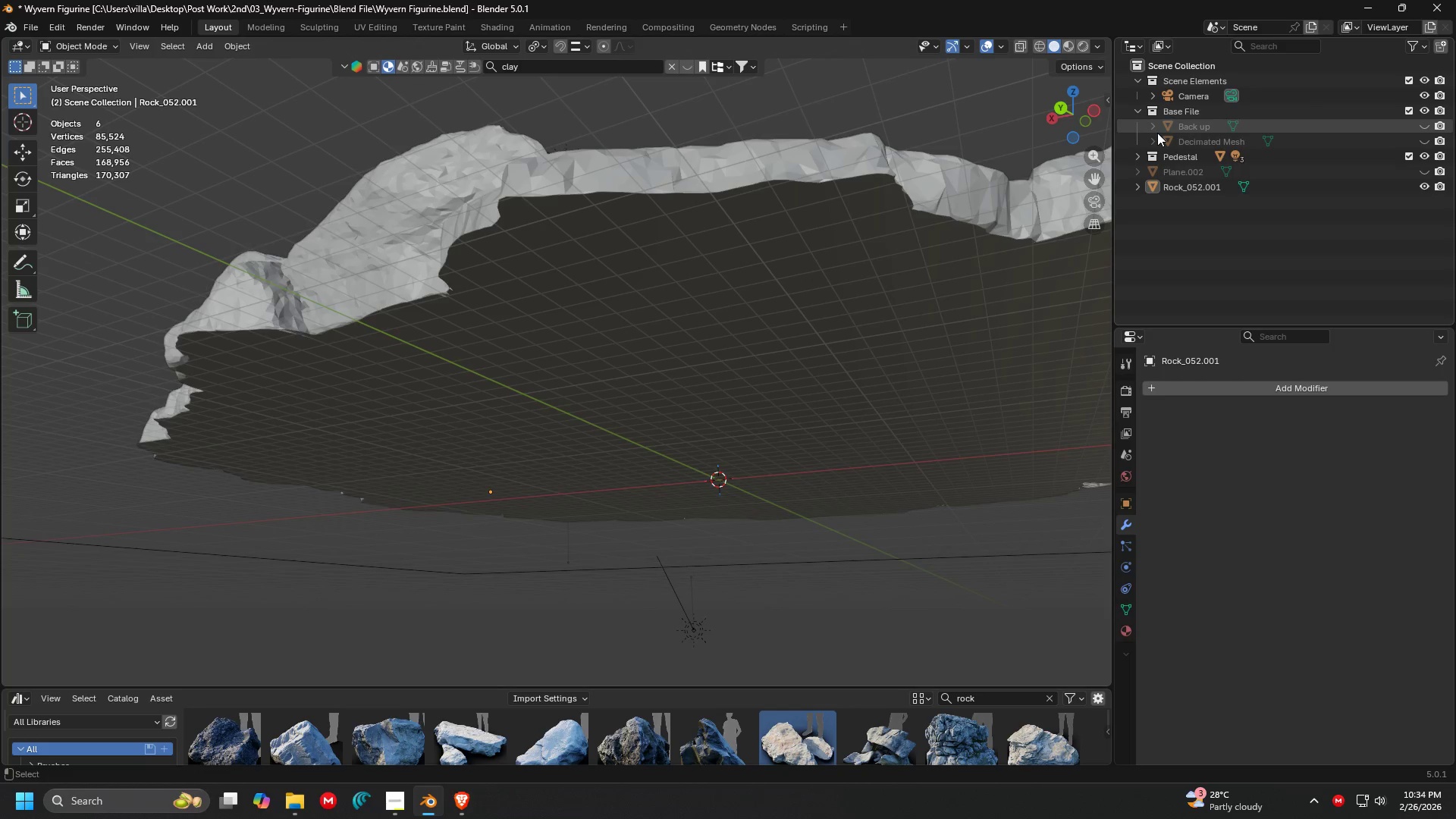 
key(Control+Z)
 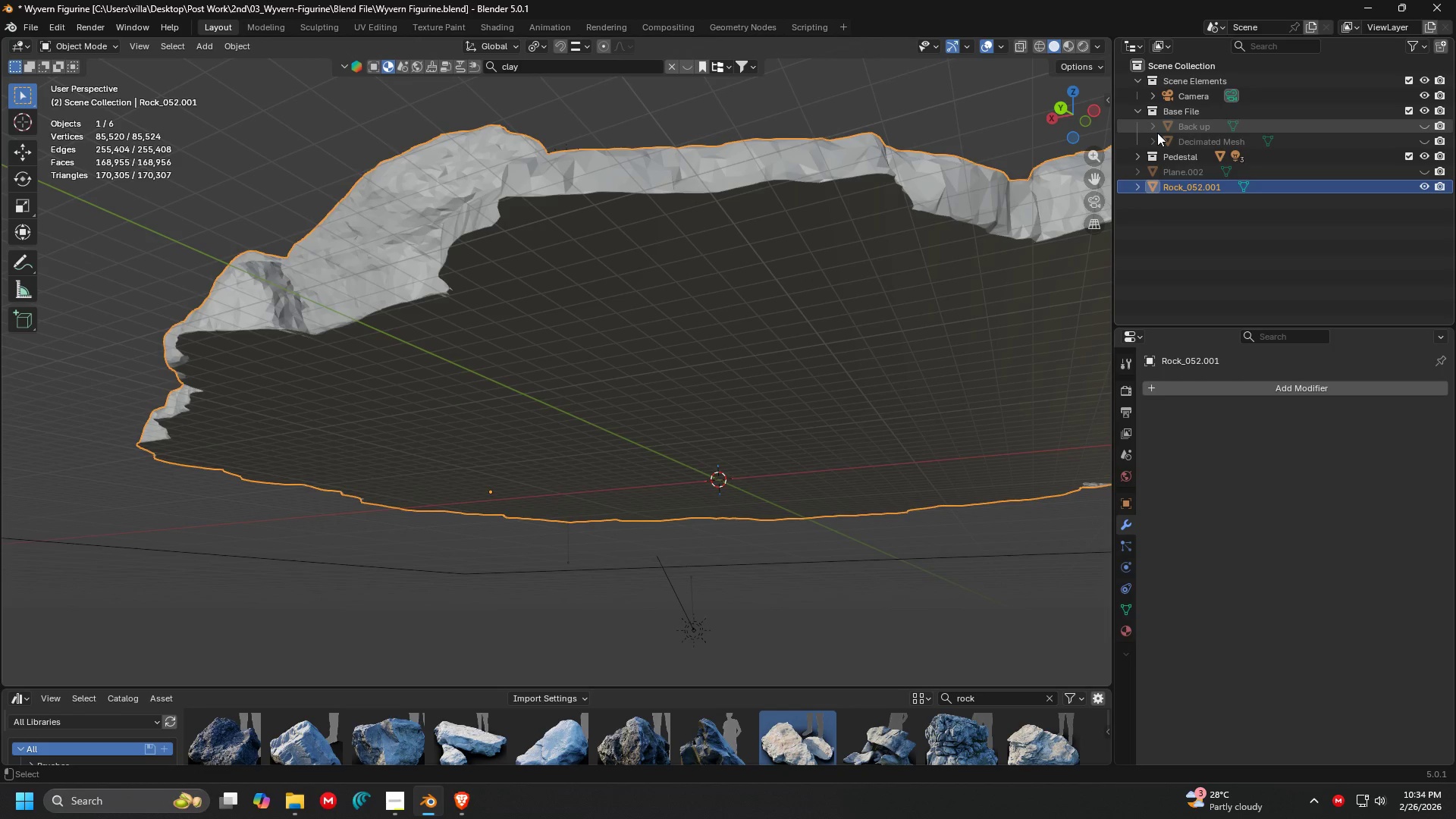 
key(Control+Z)
 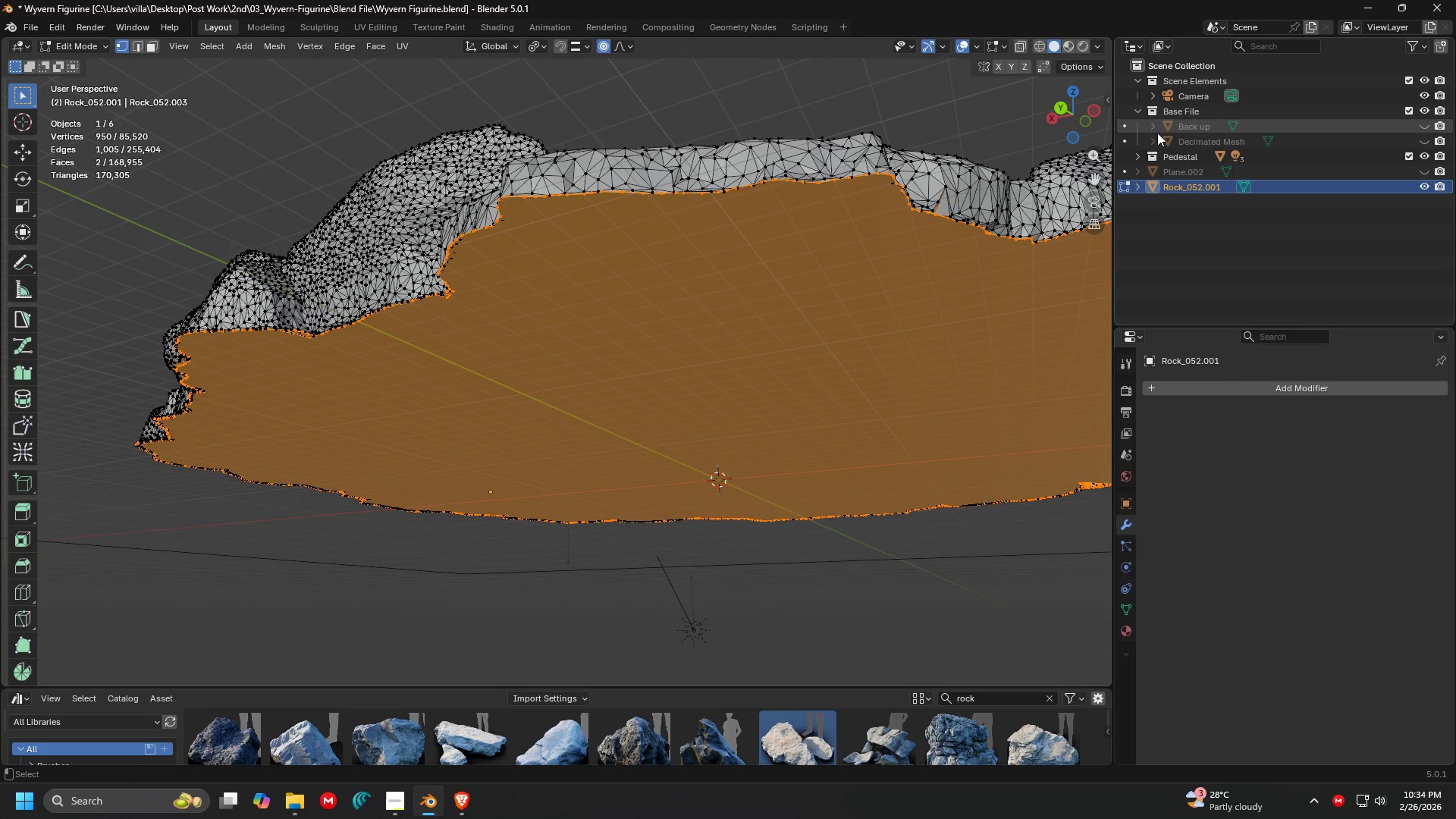 
key(Control+Z)
 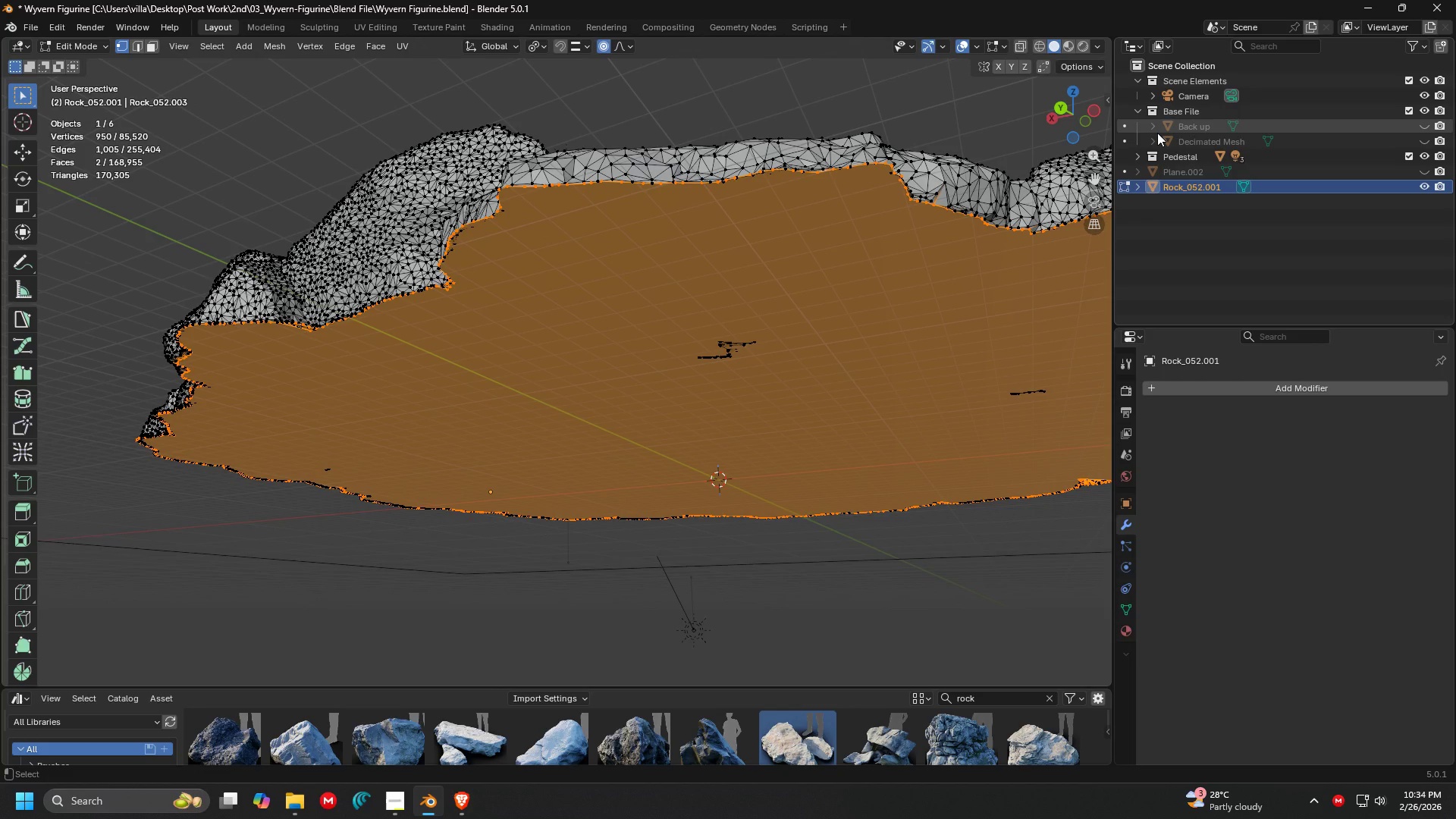 
key(Control+Shift+Z)
 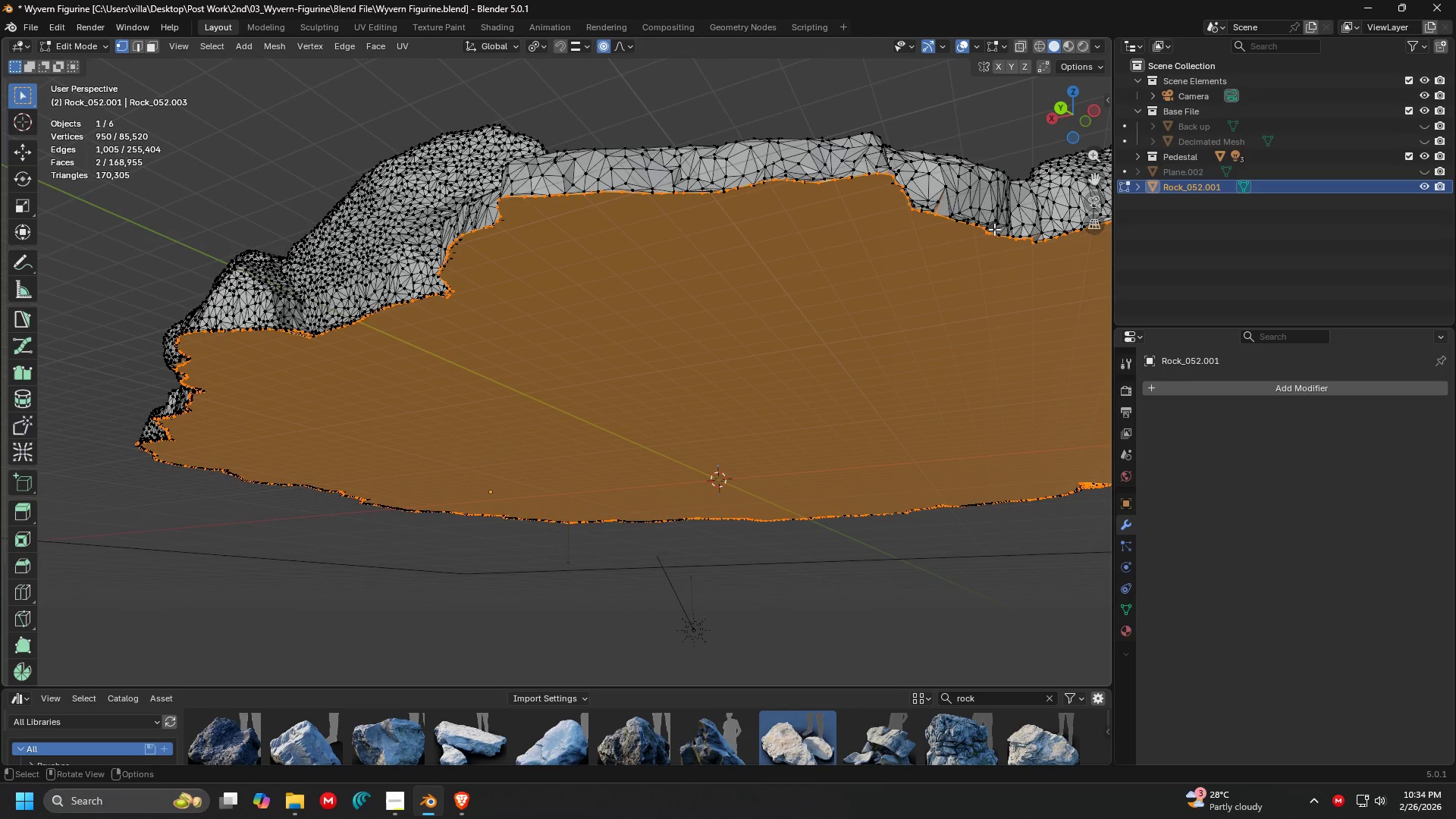 
key(Tab)
 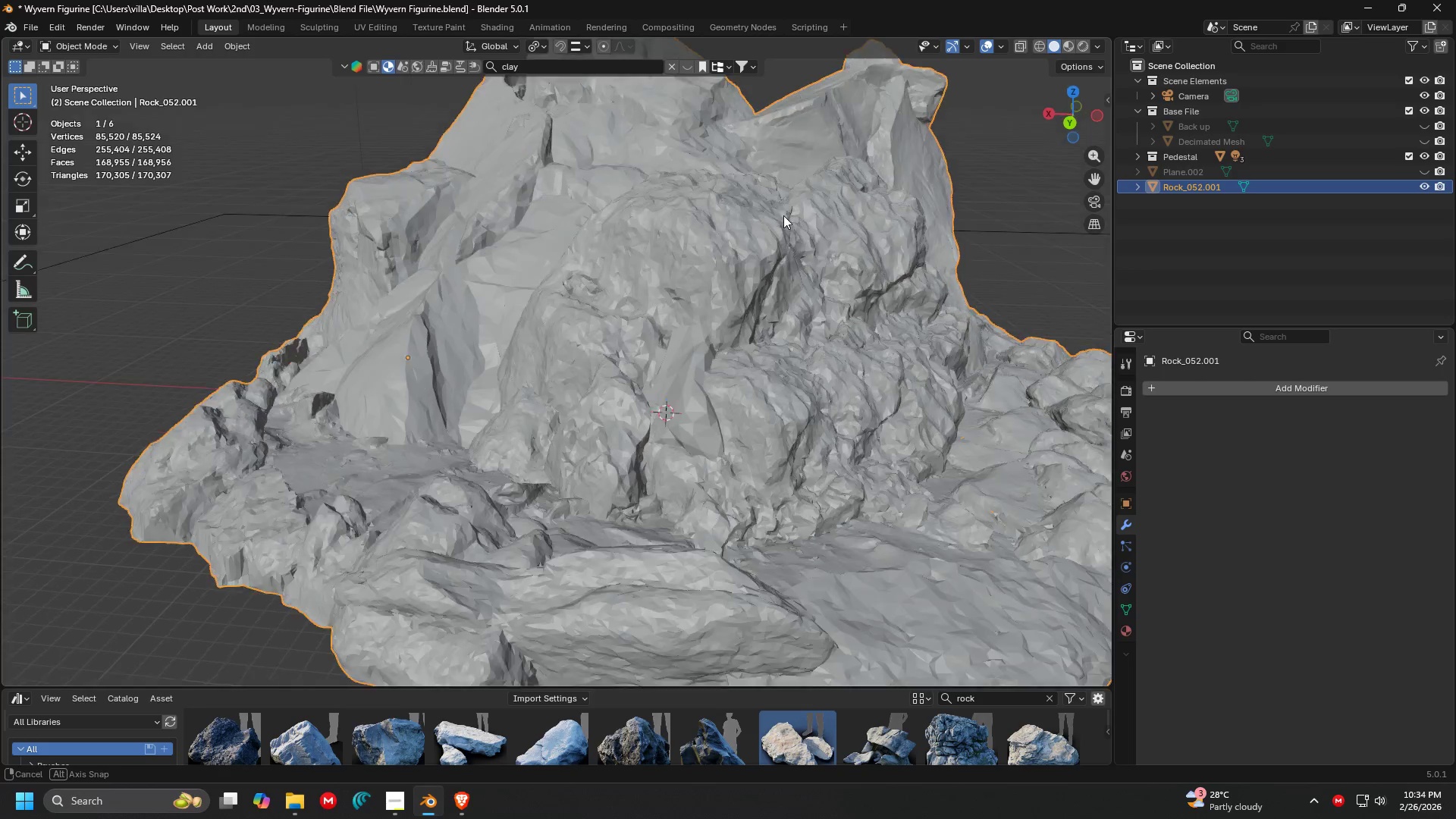 
scroll: coordinate [765, 268], scroll_direction: down, amount: 3.0
 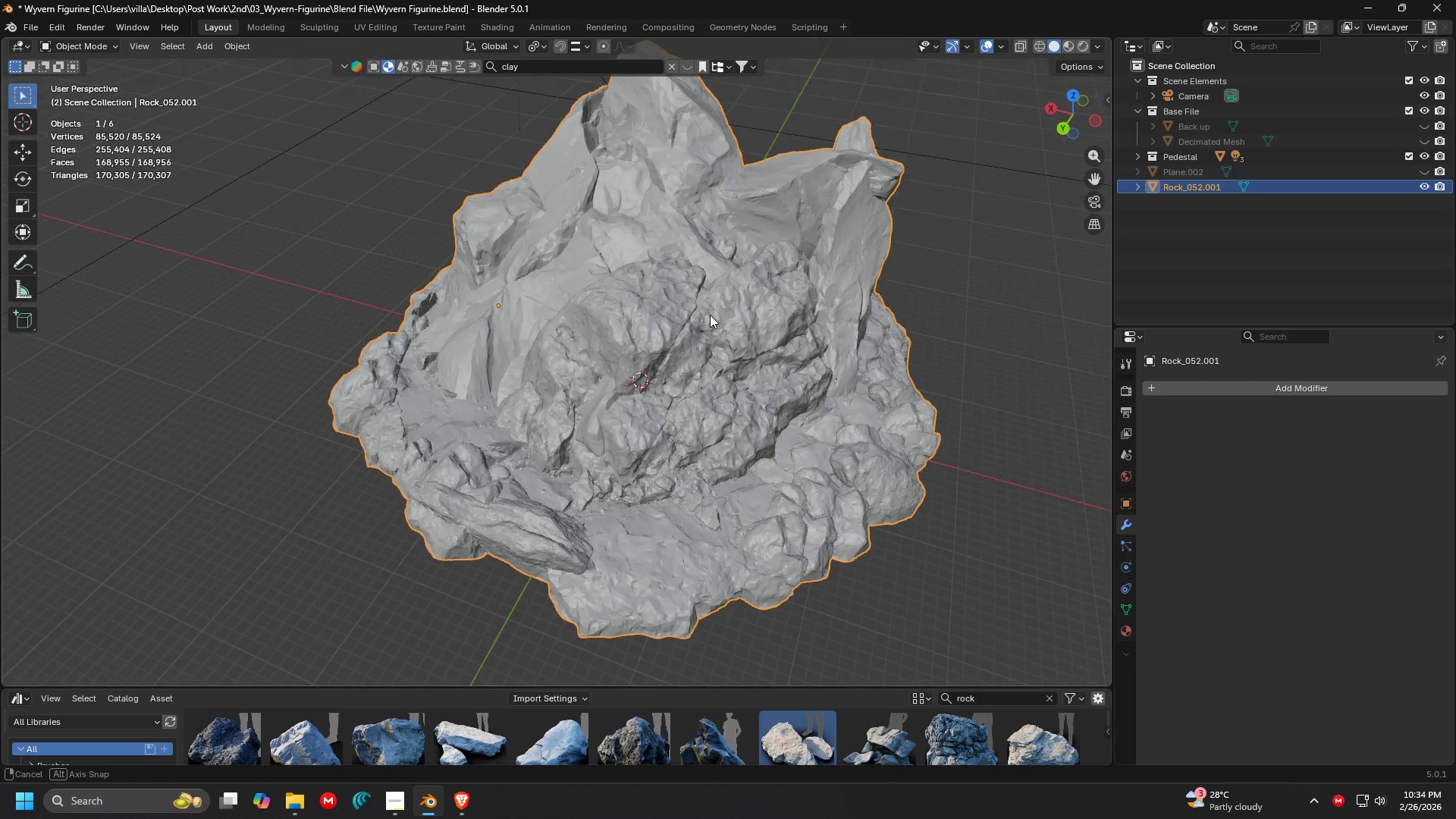 
scroll: coordinate [708, 315], scroll_direction: up, amount: 3.0
 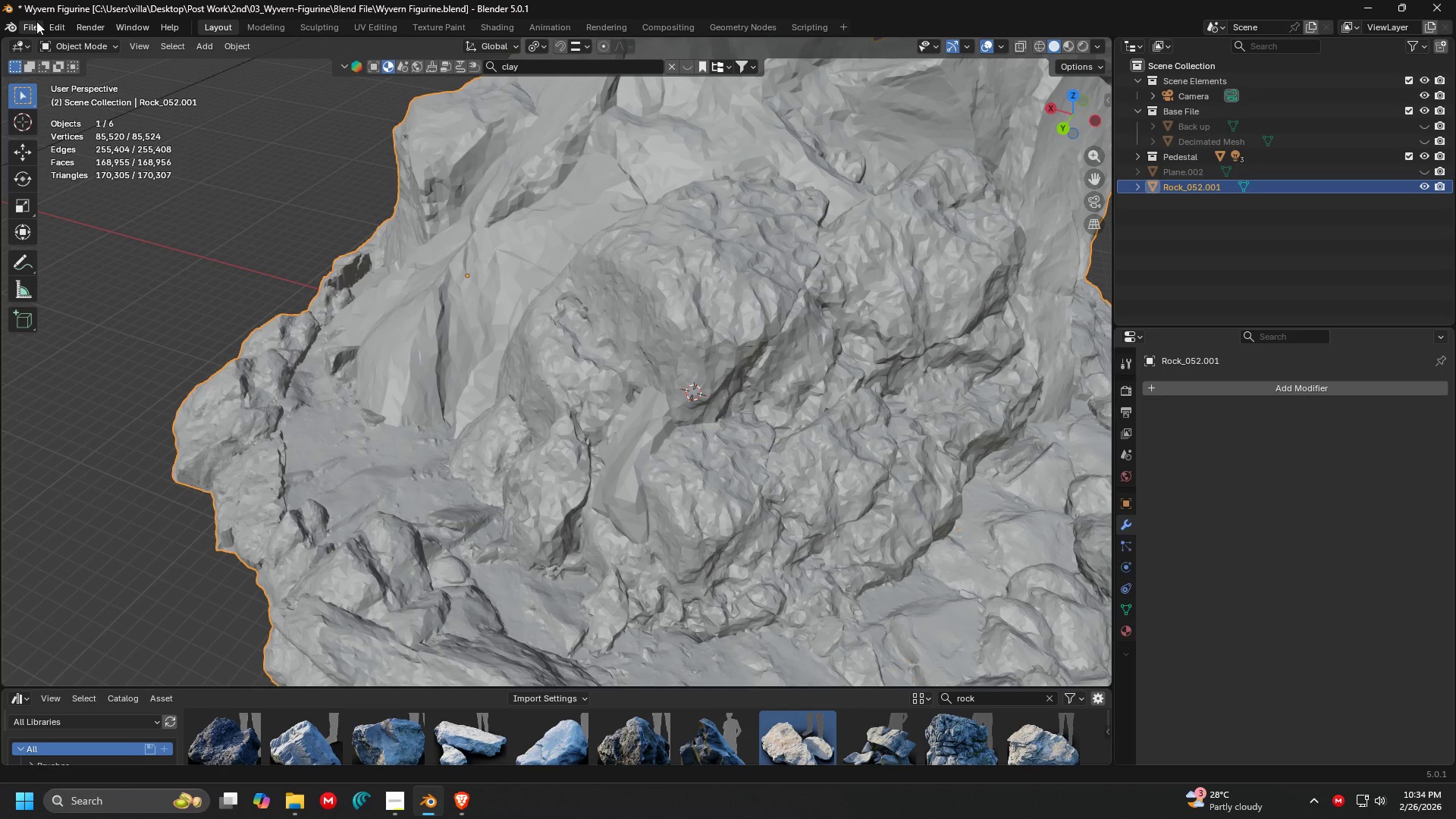 
left_click([27, 27])
 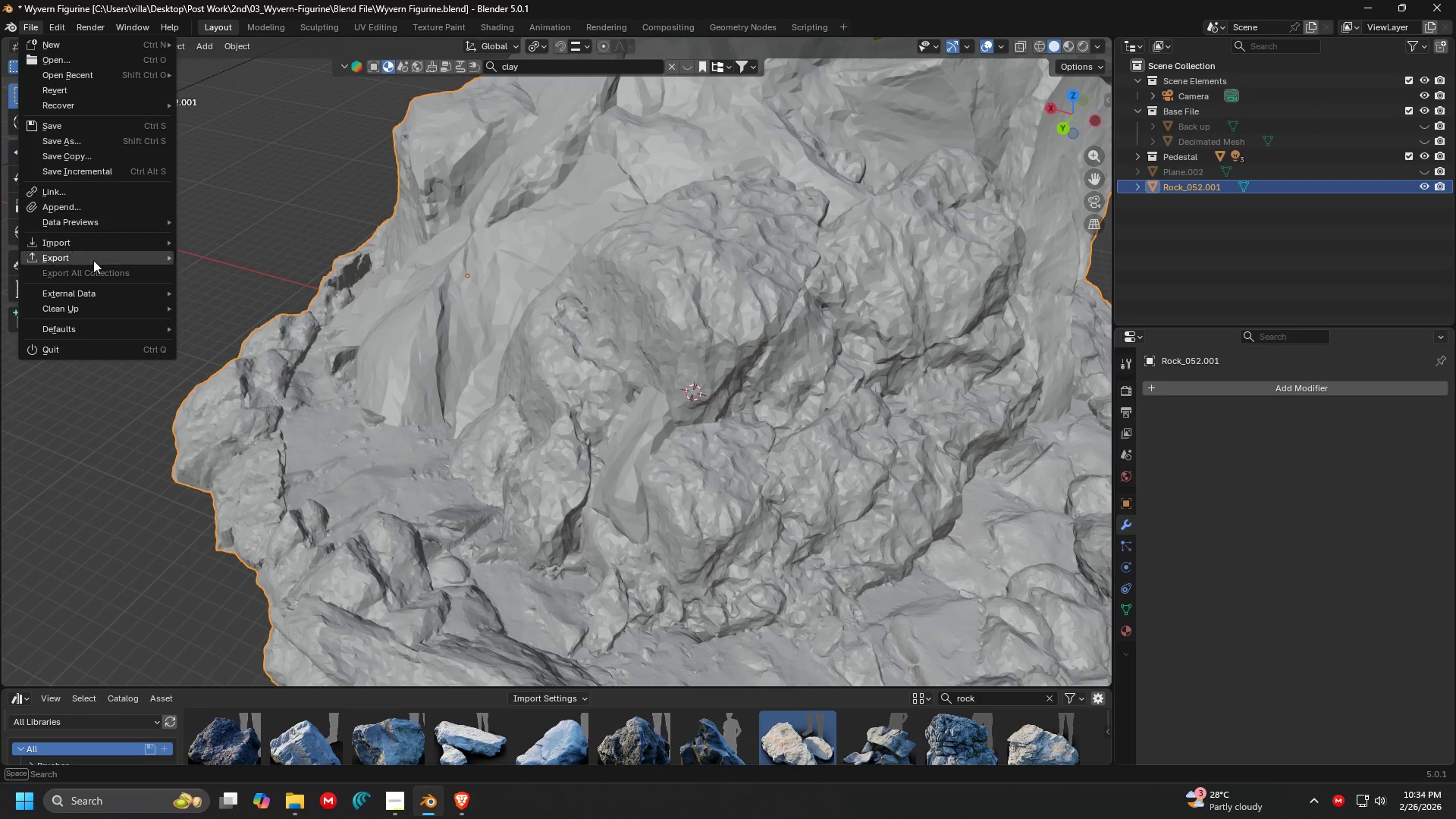 
left_click([93, 255])
 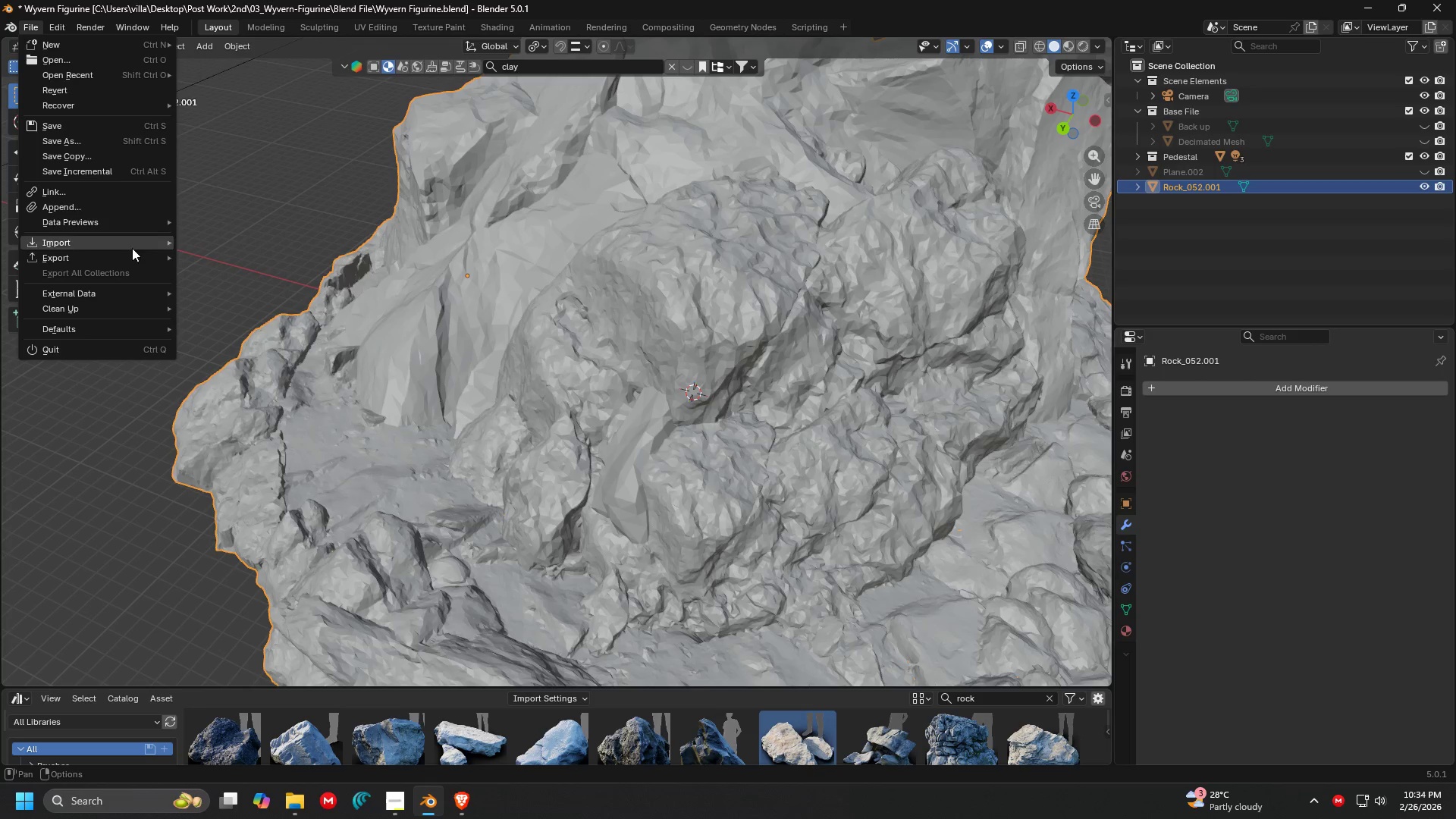 
left_click([111, 256])
 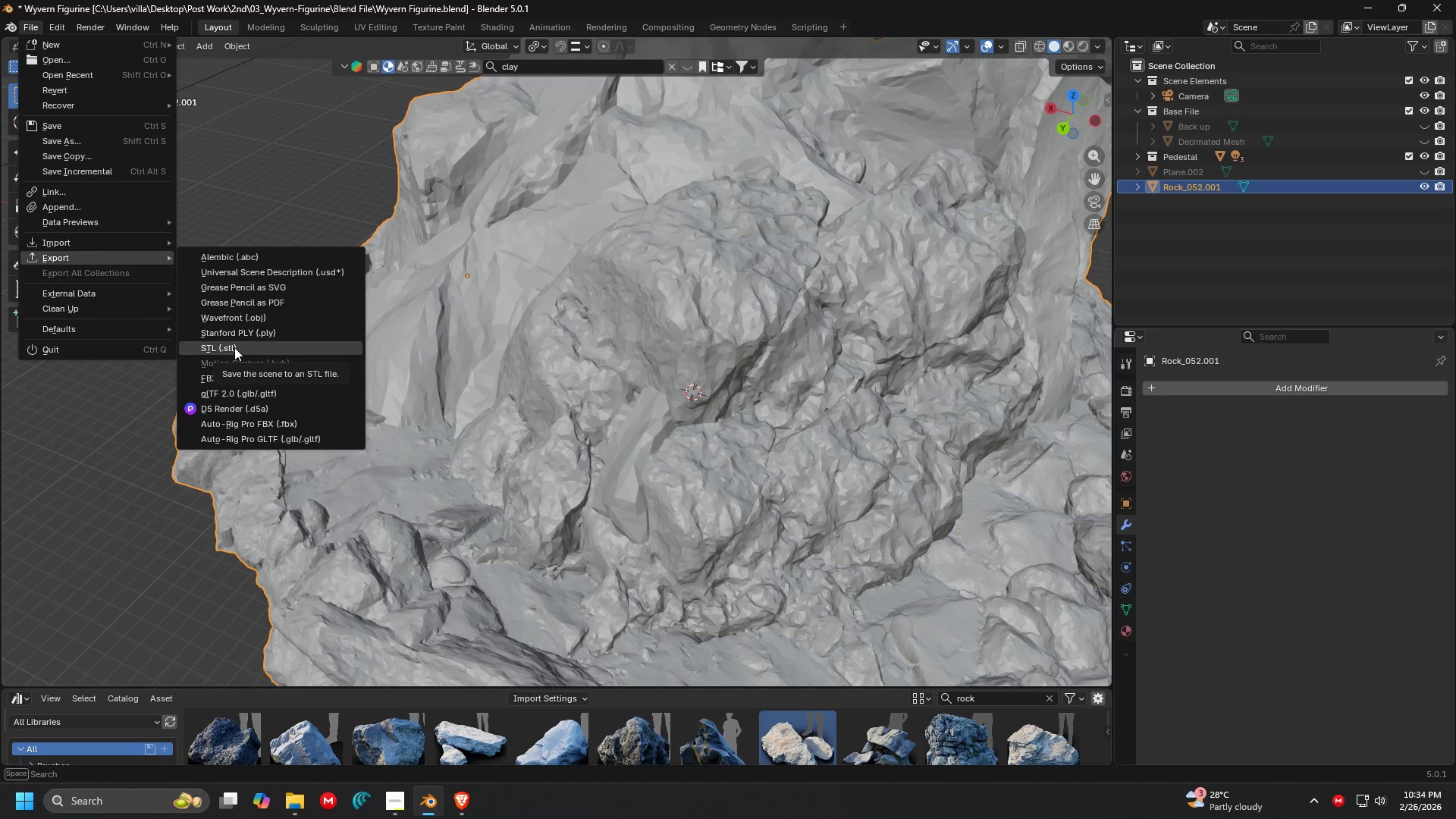 
left_click([234, 347])
 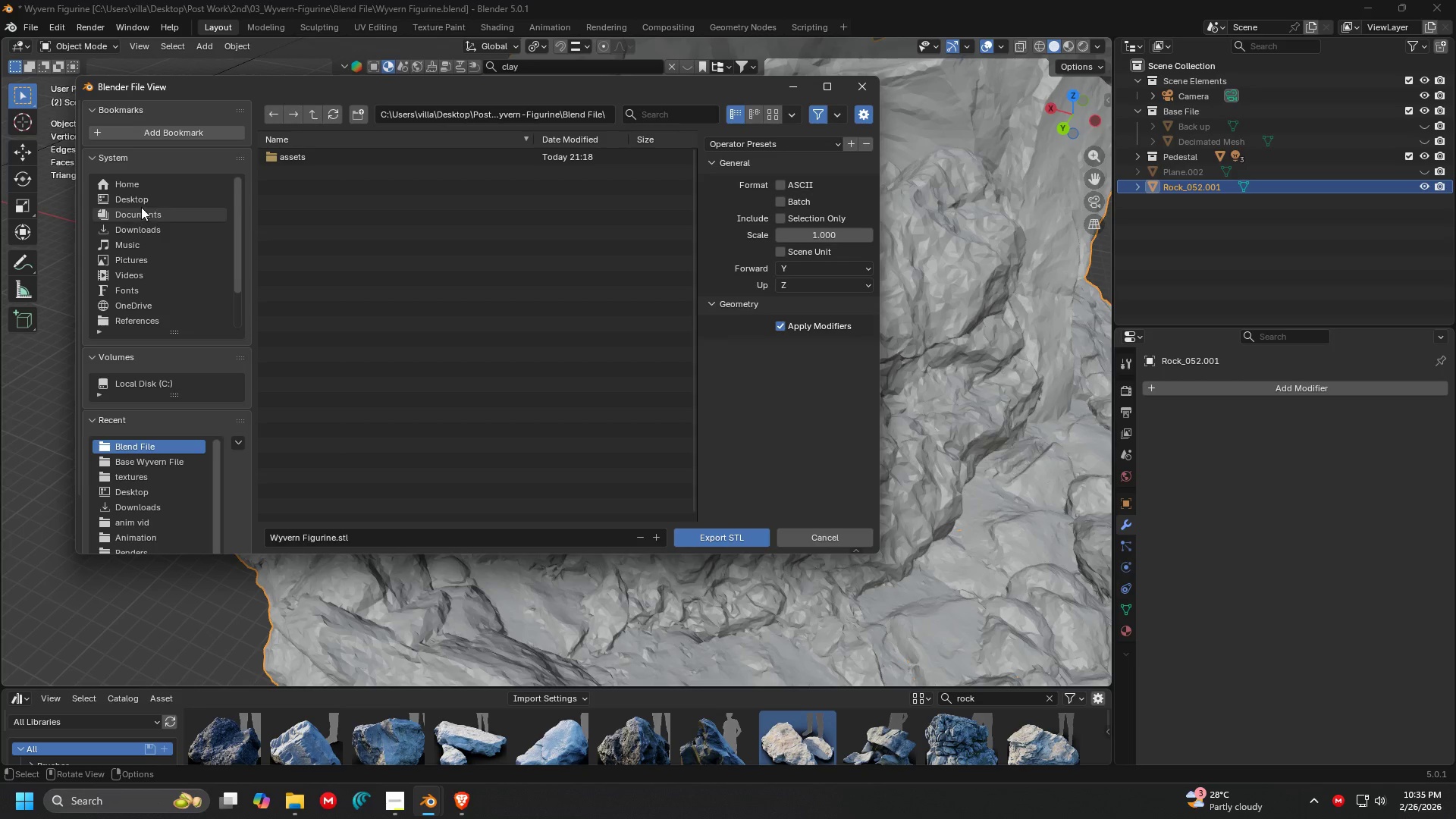 
left_click([135, 201])
 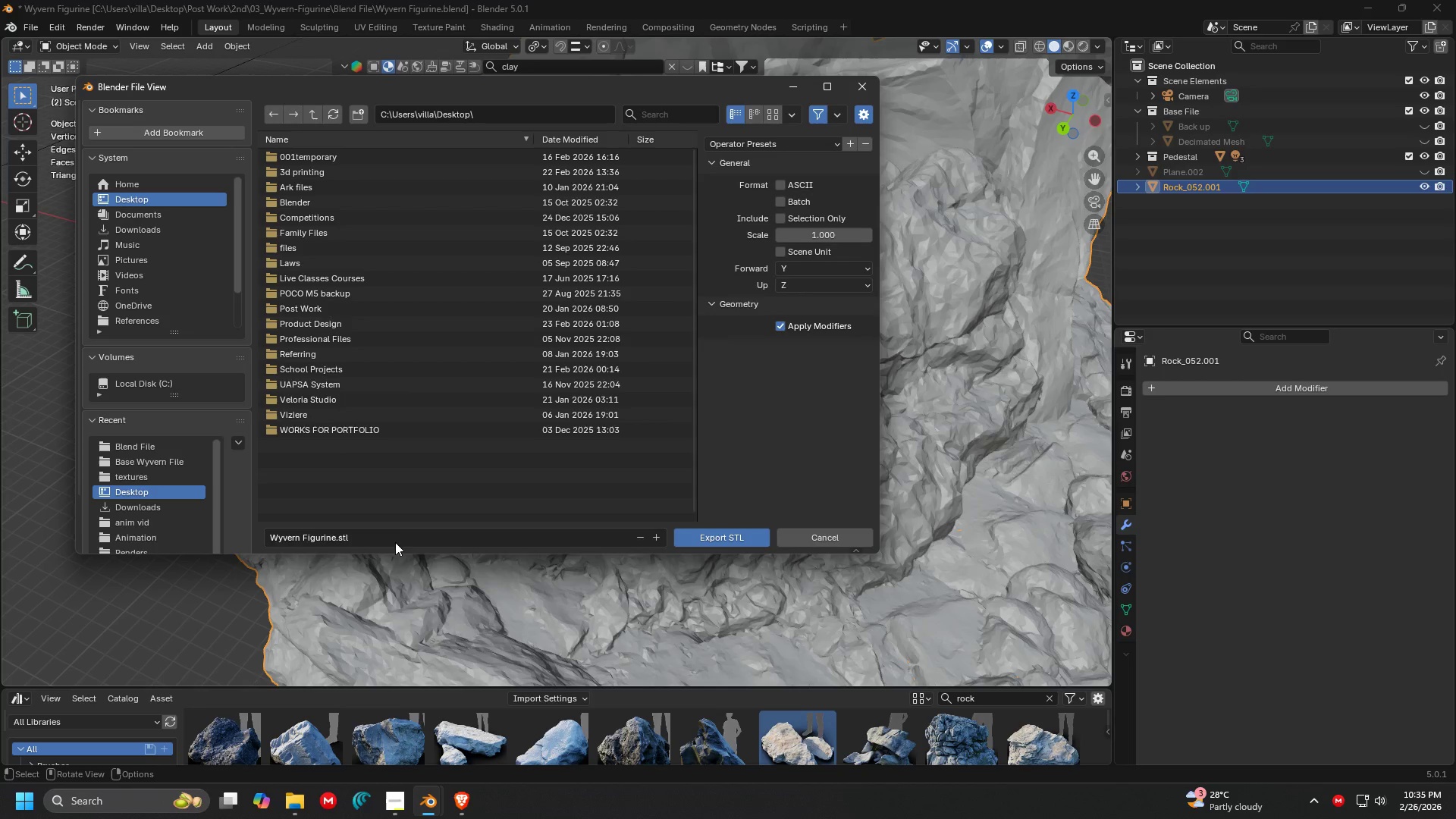 
left_click([395, 541])
 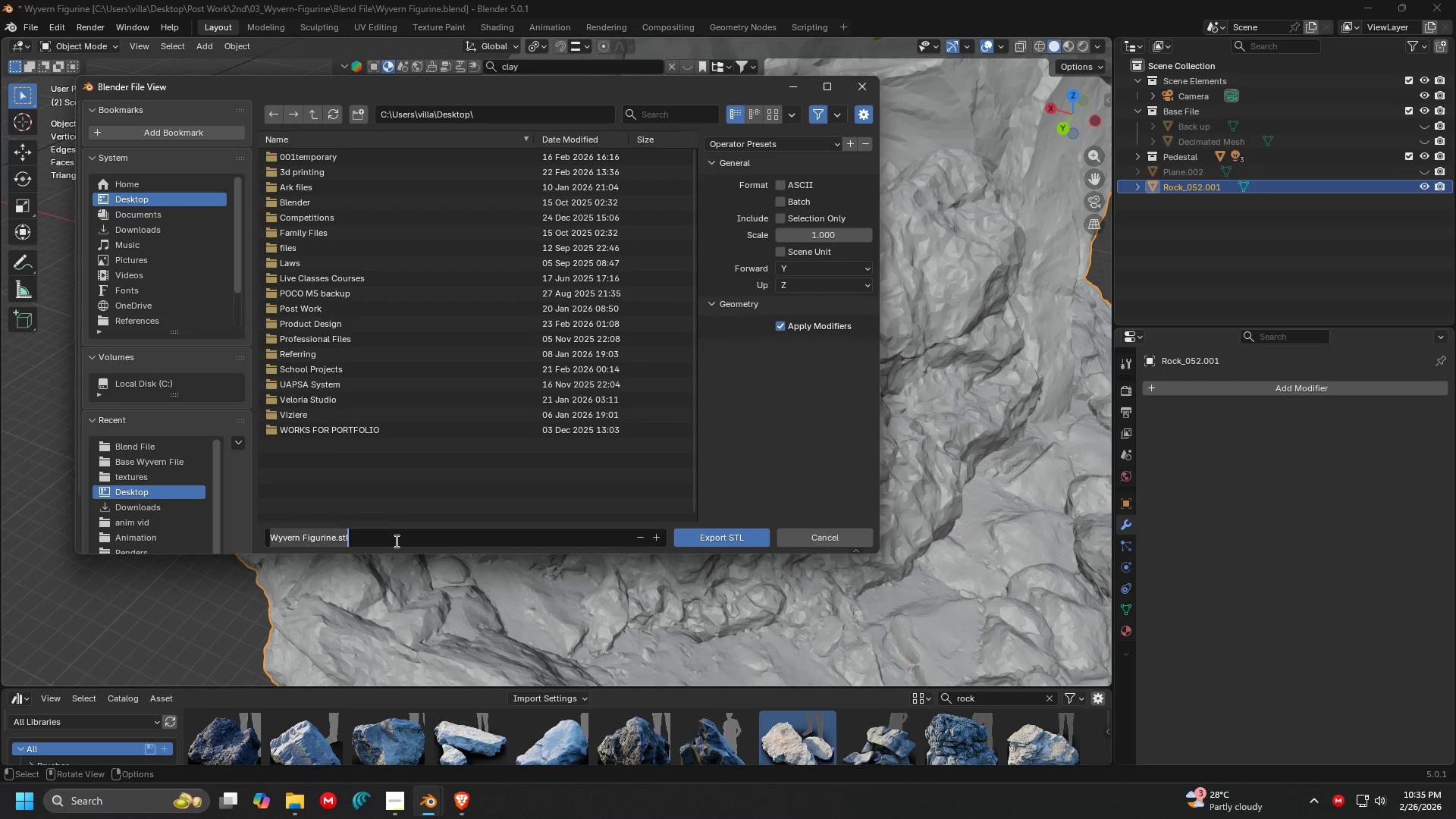 
type(base)
 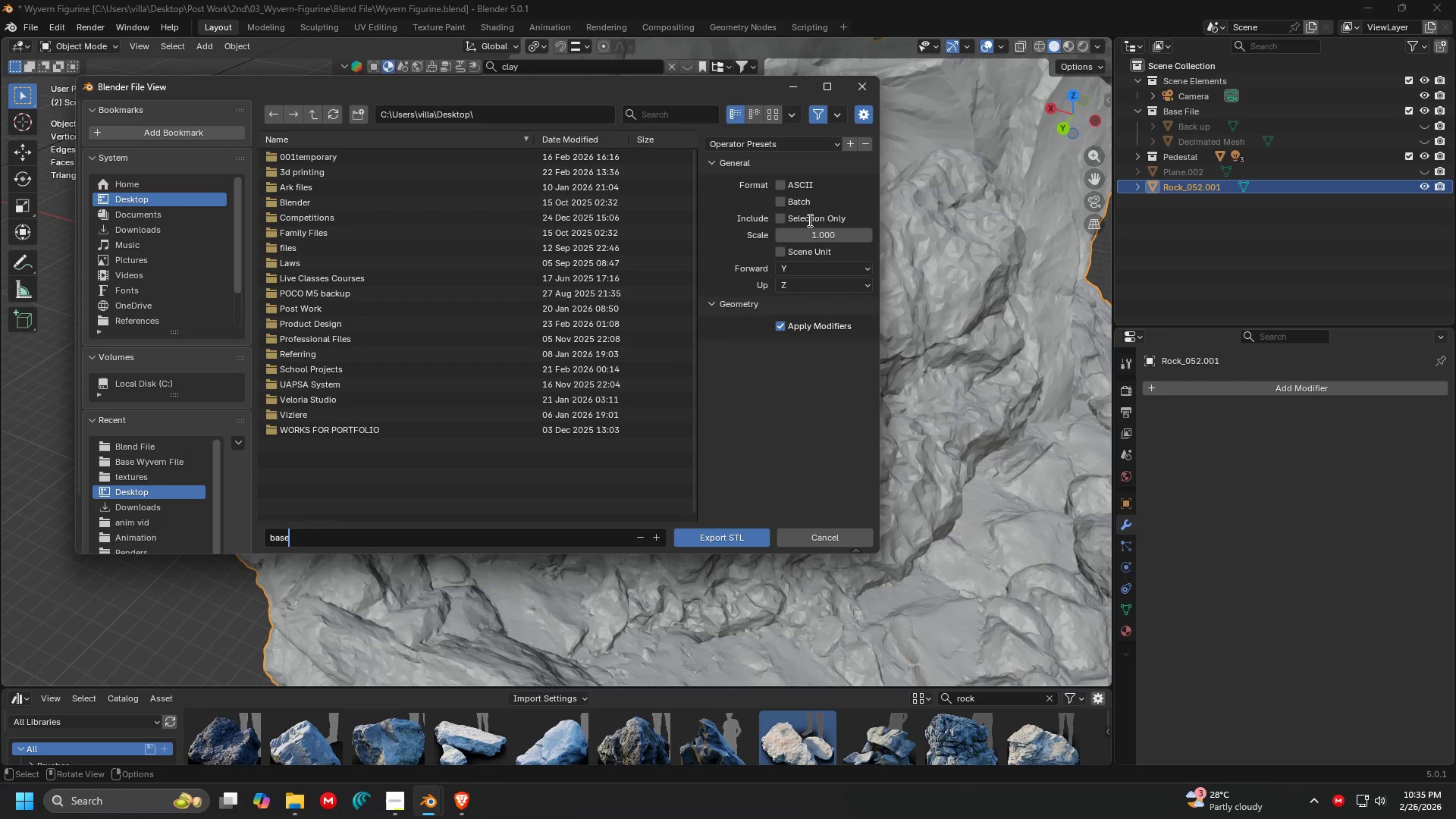 
double_click([799, 216])
 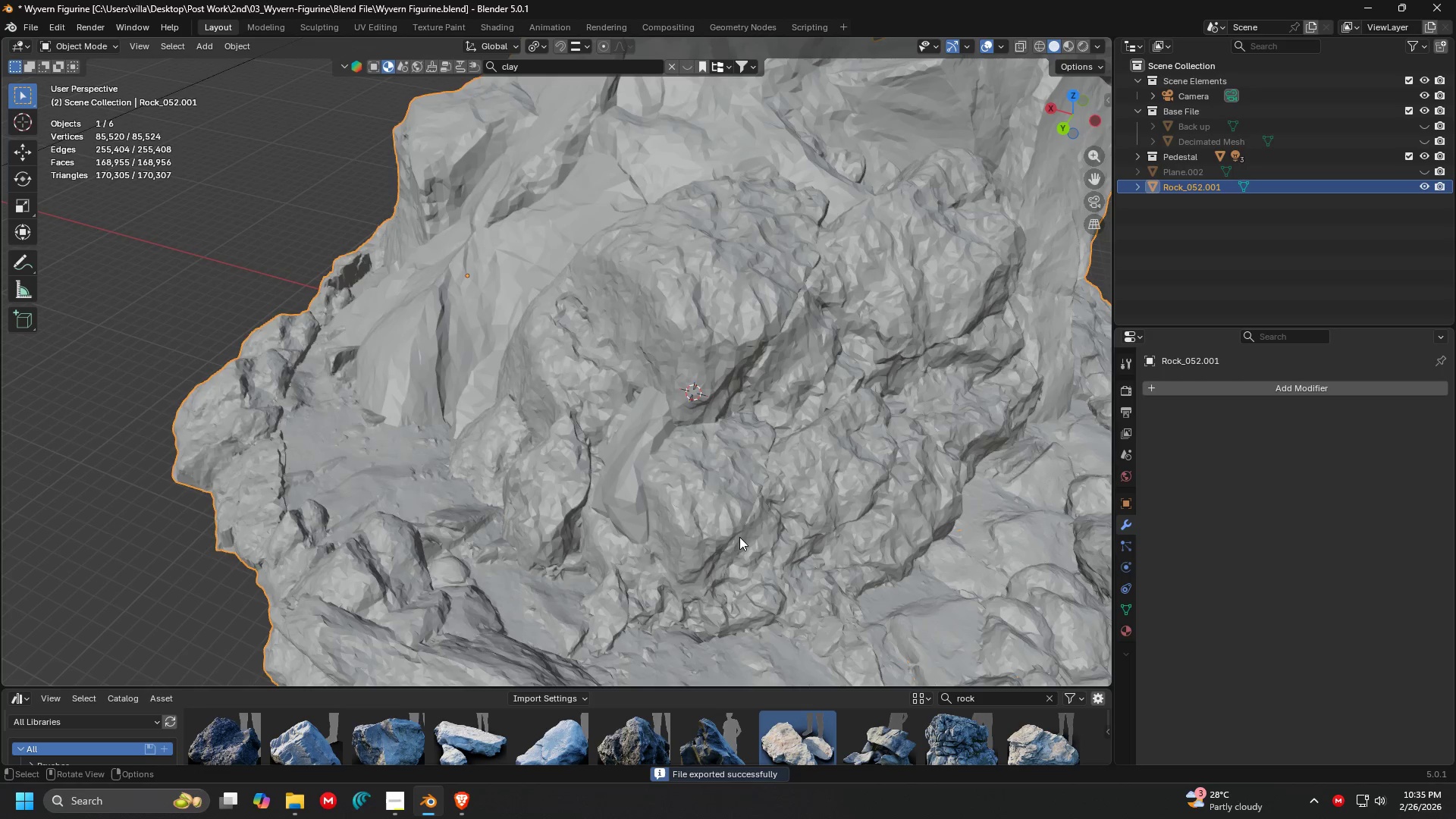 
scroll: coordinate [545, 488], scroll_direction: down, amount: 3.0
 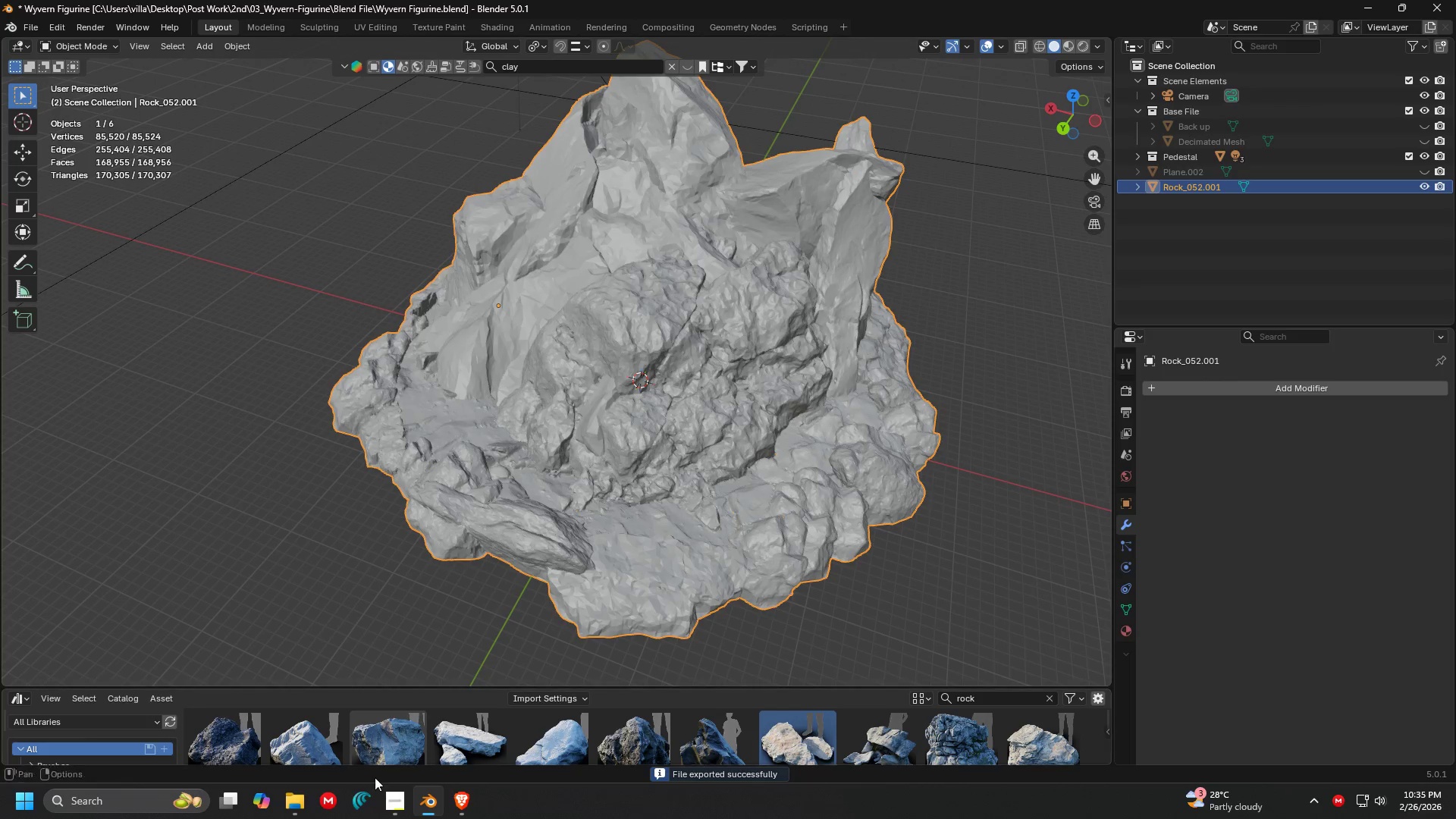 
left_click([137, 792])
 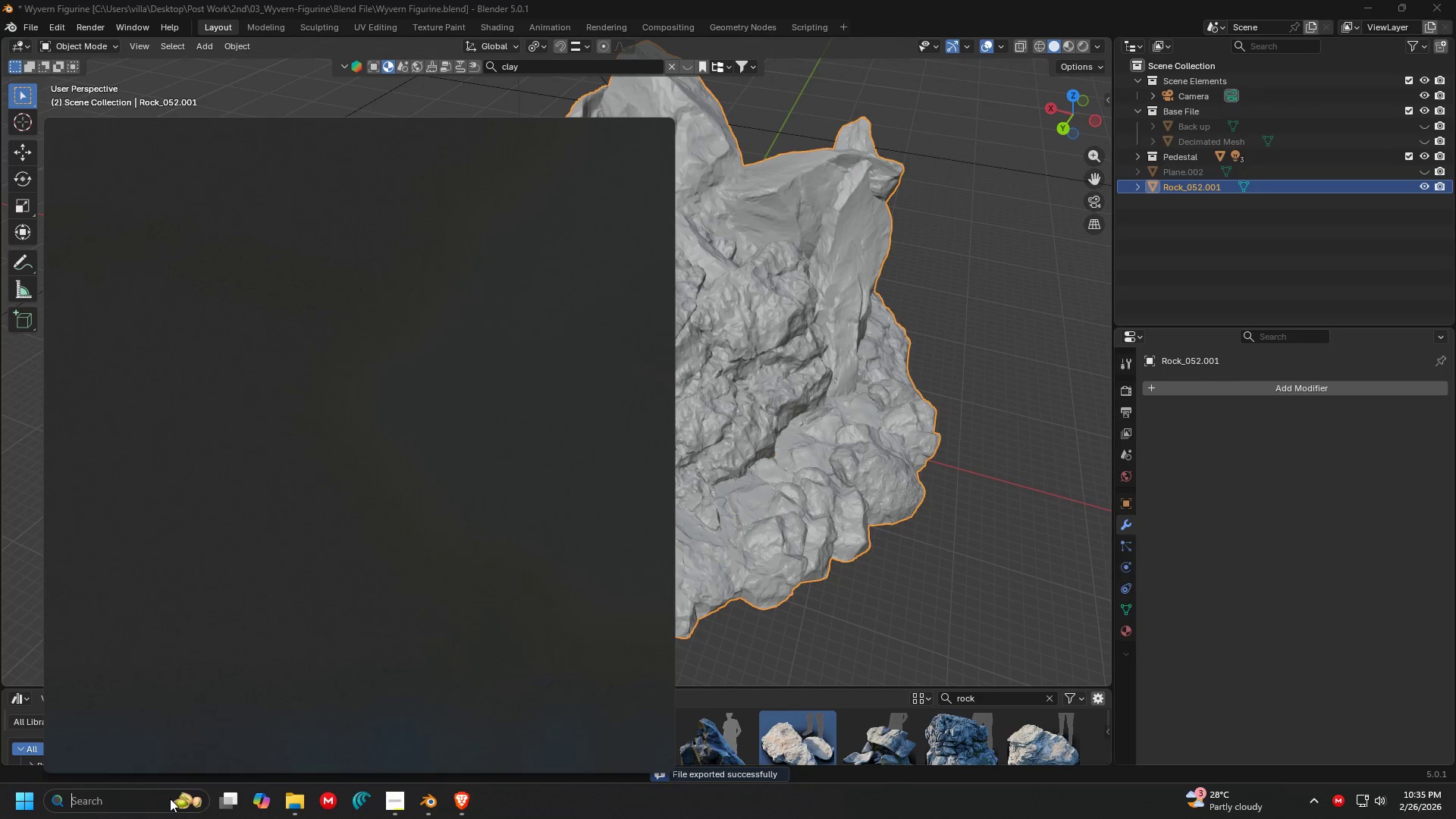 
type(bambu)
 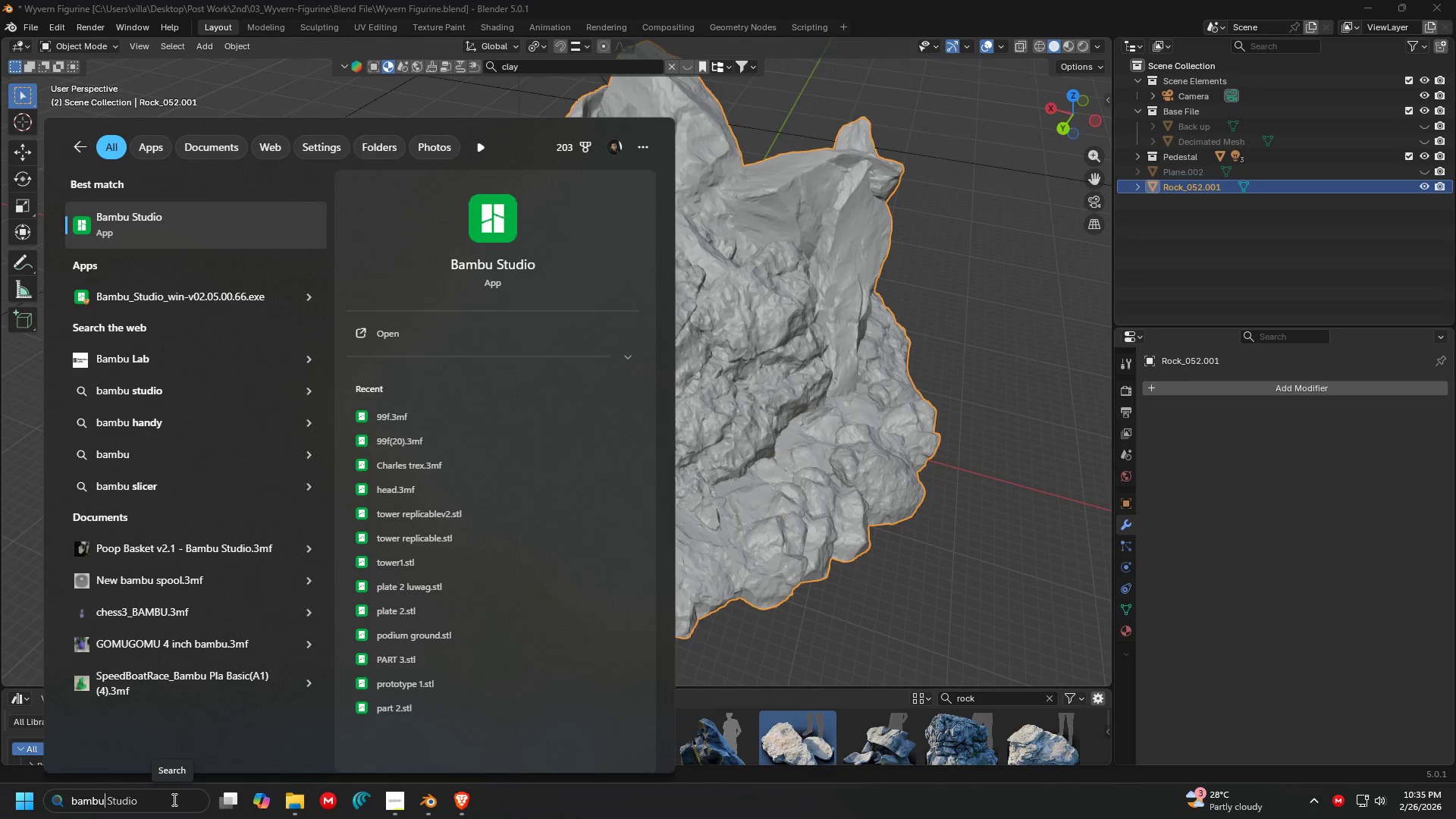 
key(Enter)
 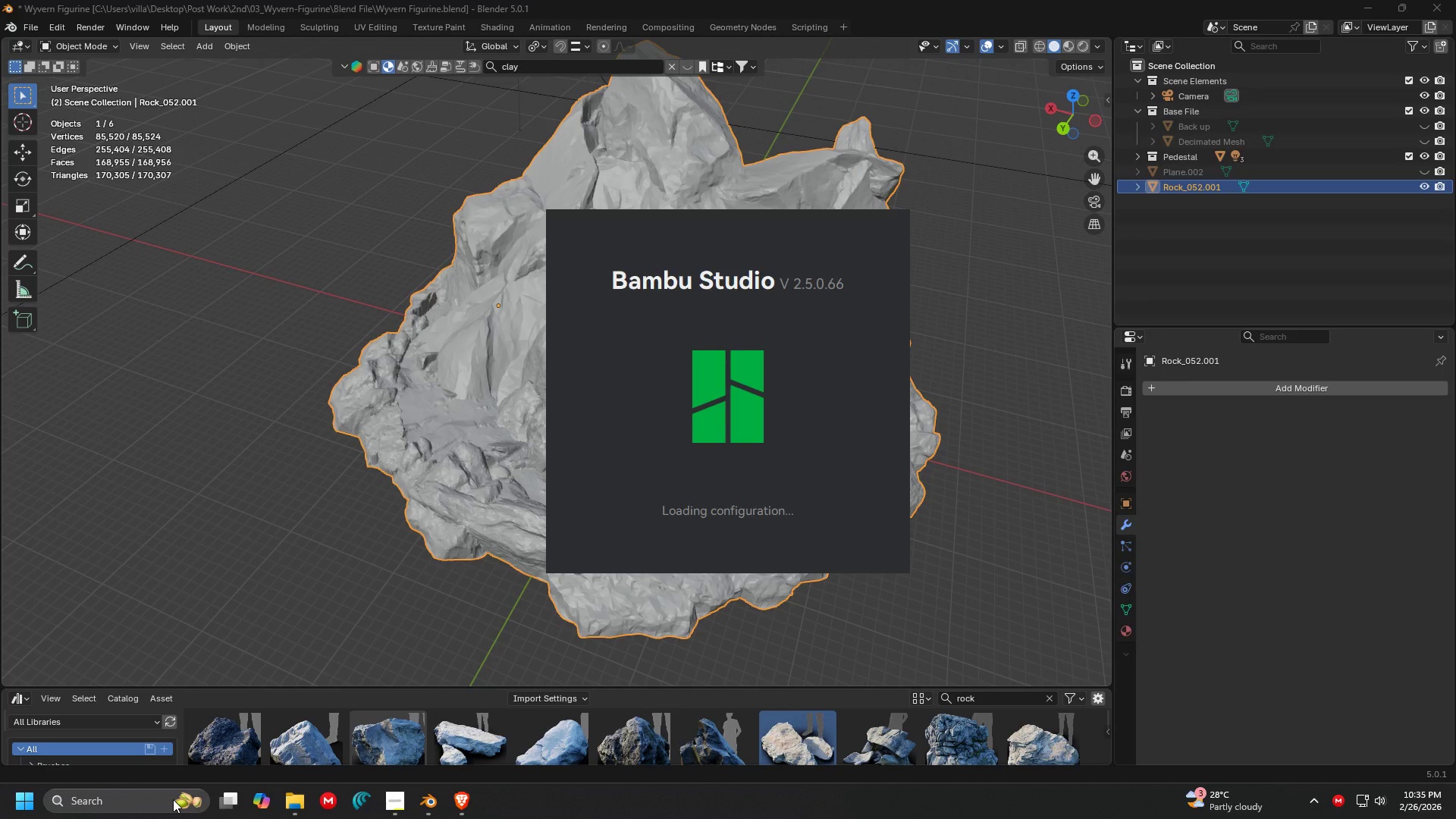 
wait(15.84)
 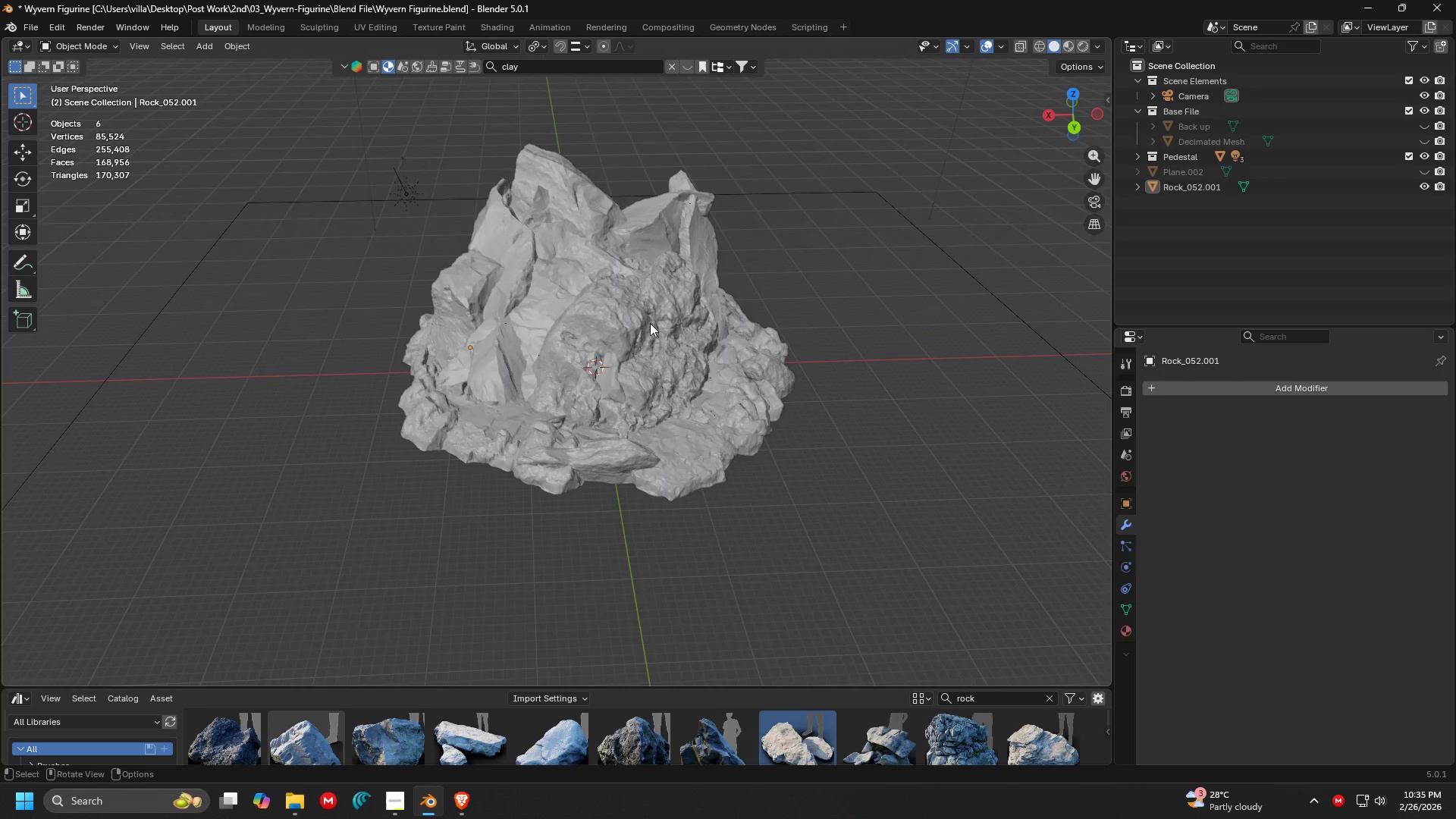 
left_click([649, 324])
 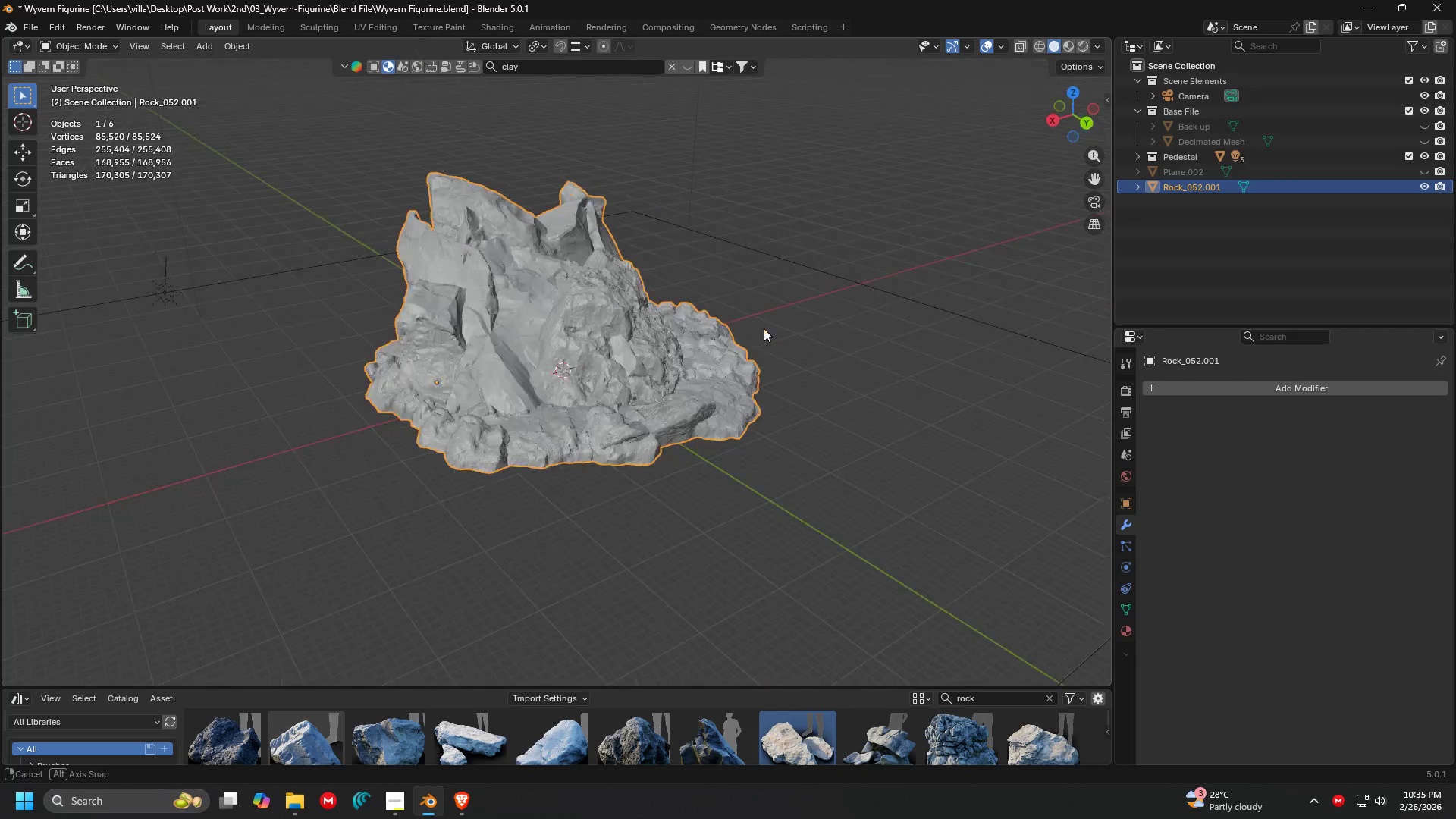 
scroll: coordinate [752, 271], scroll_direction: down, amount: 2.0
 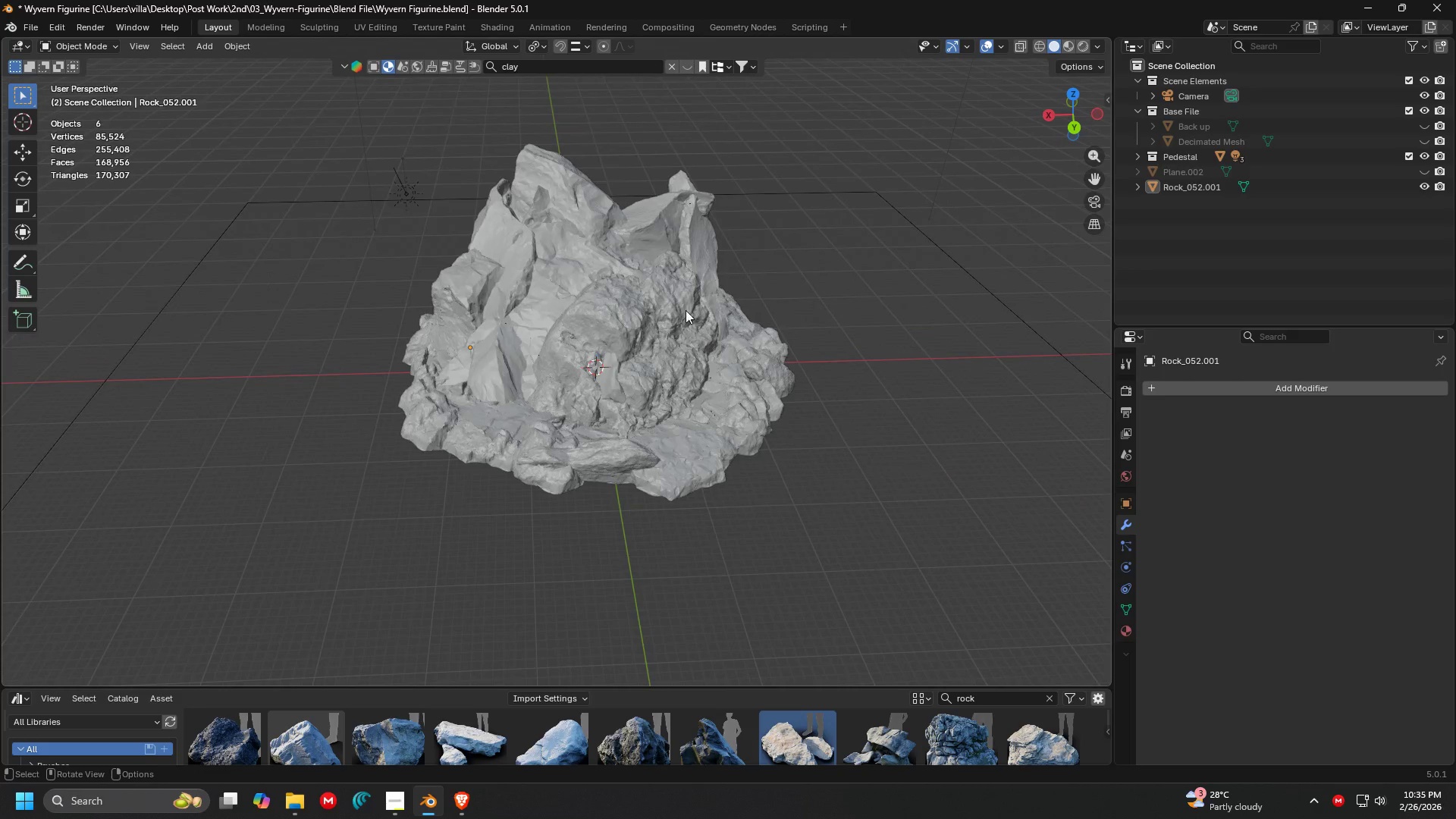 
scroll: coordinate [782, 323], scroll_direction: up, amount: 3.0
 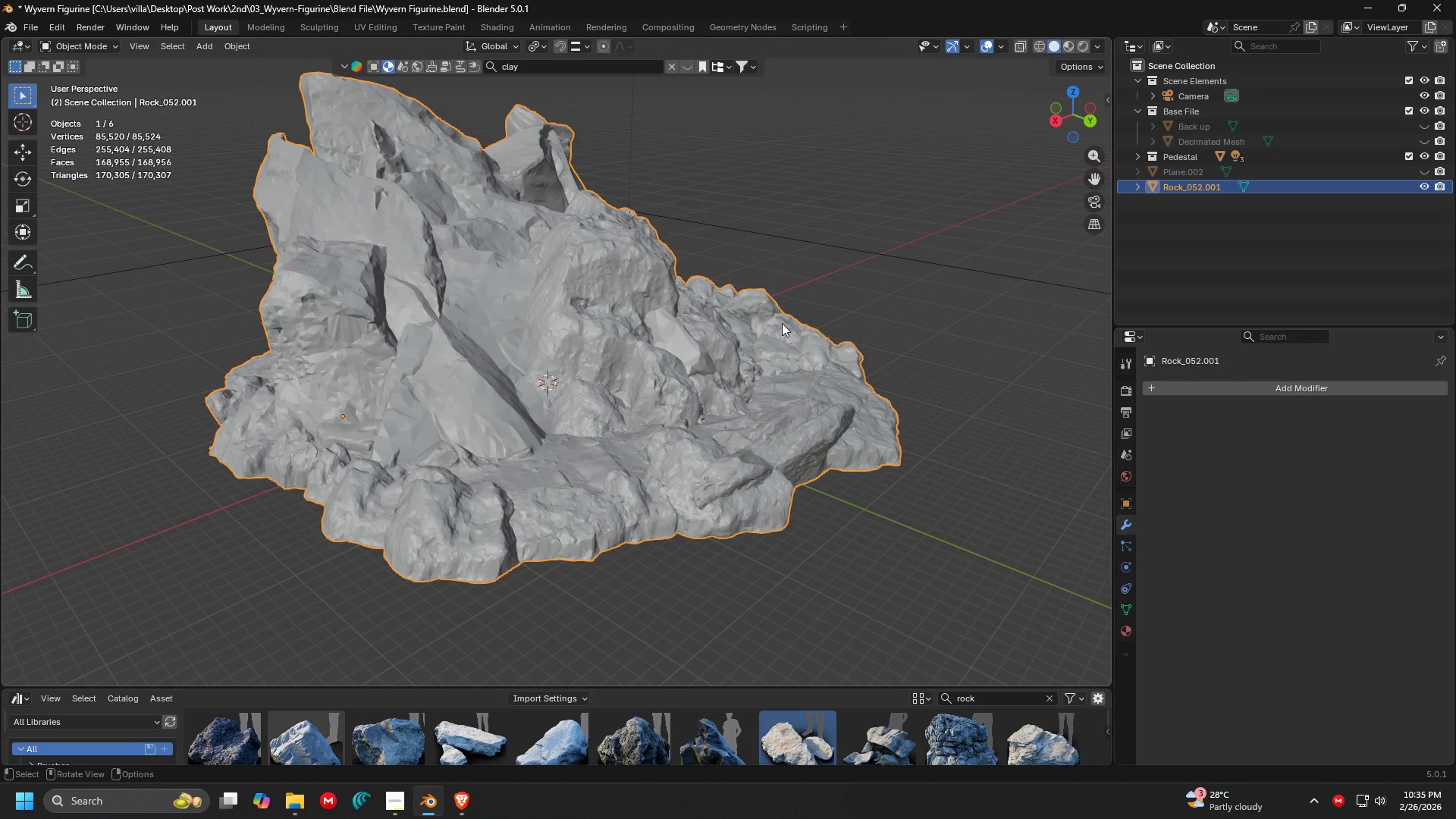 
key(N)
 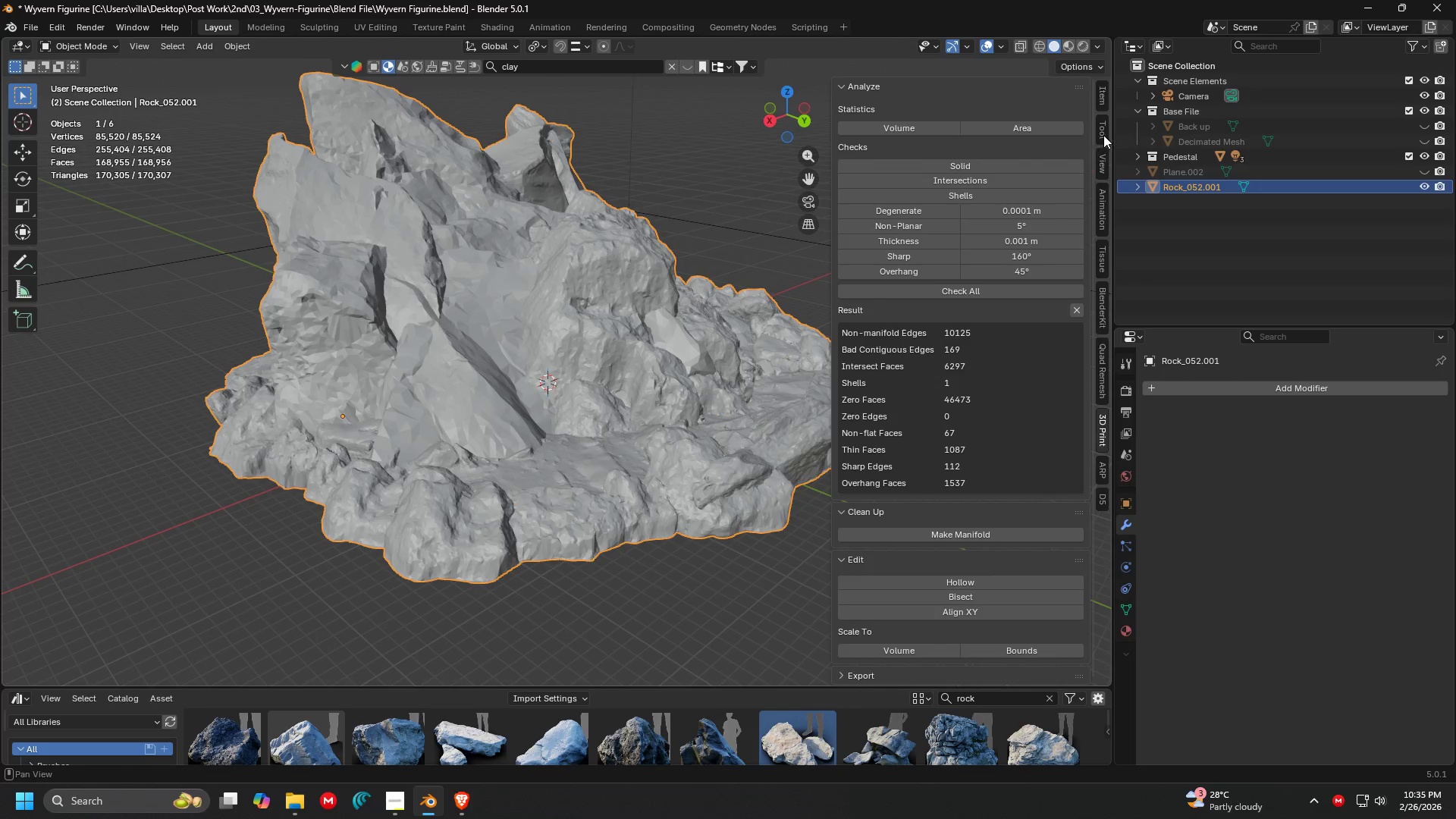 
double_click([1101, 156])
 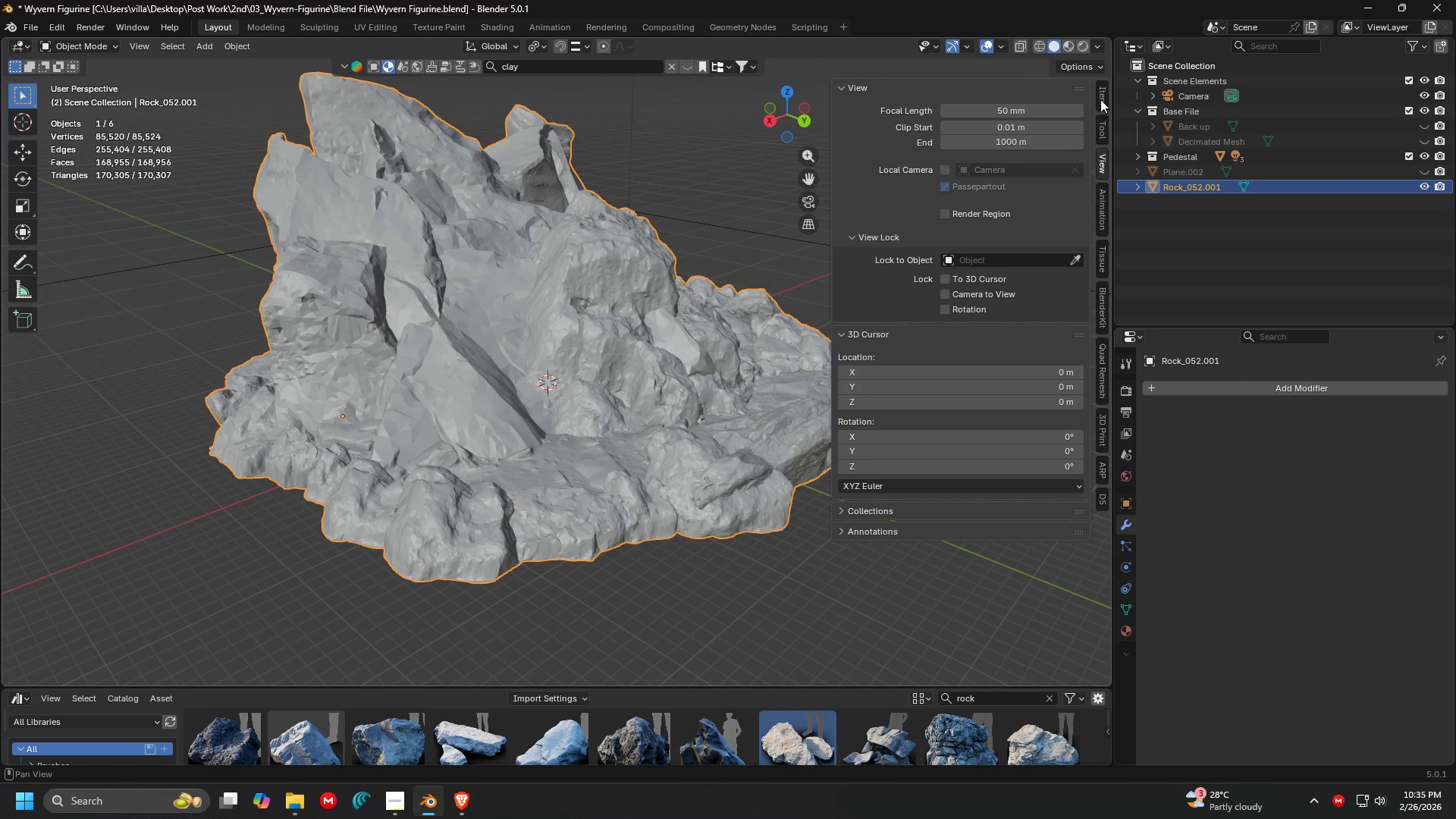 
left_click([1100, 96])
 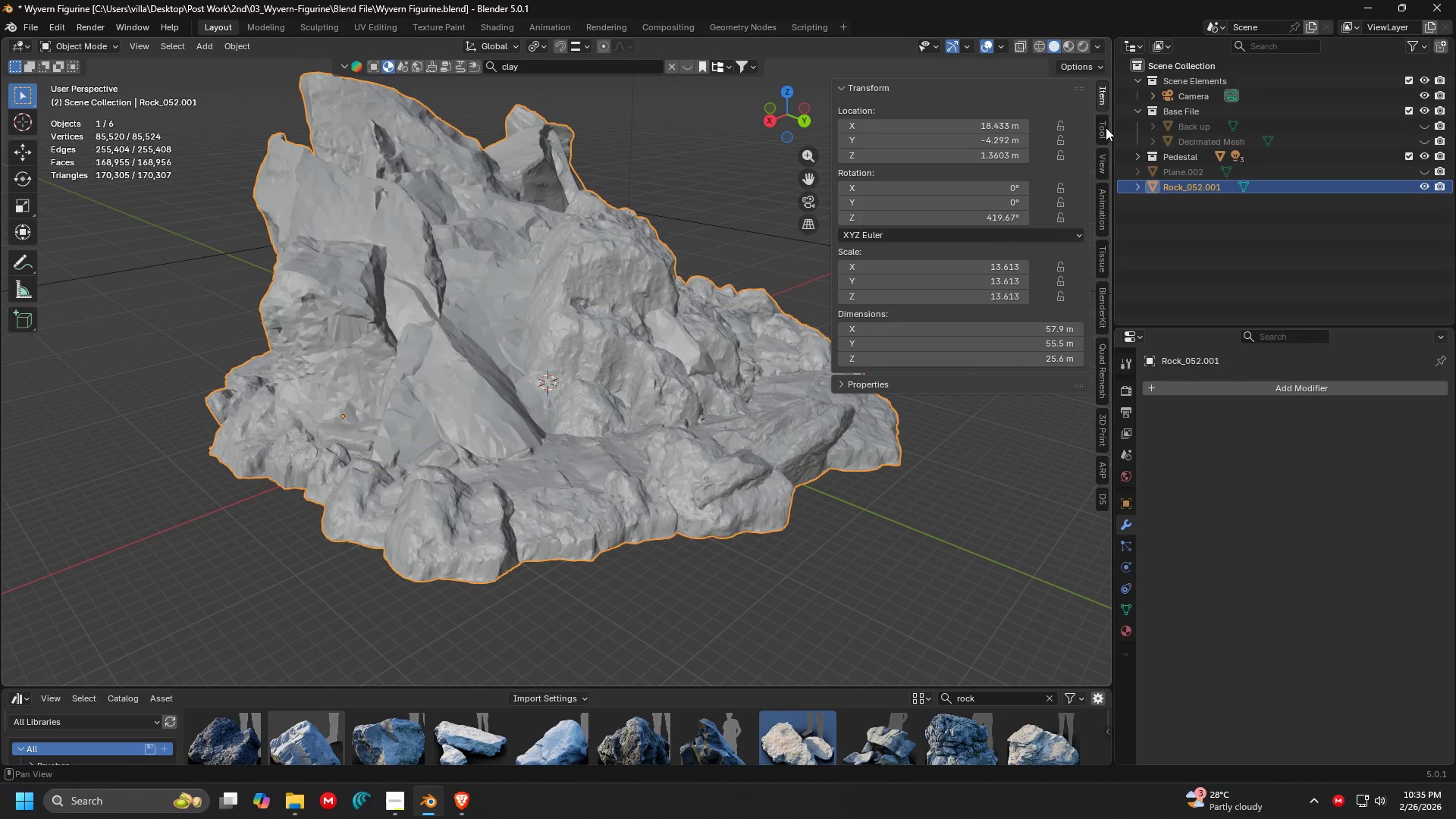 
left_click([1106, 127])
 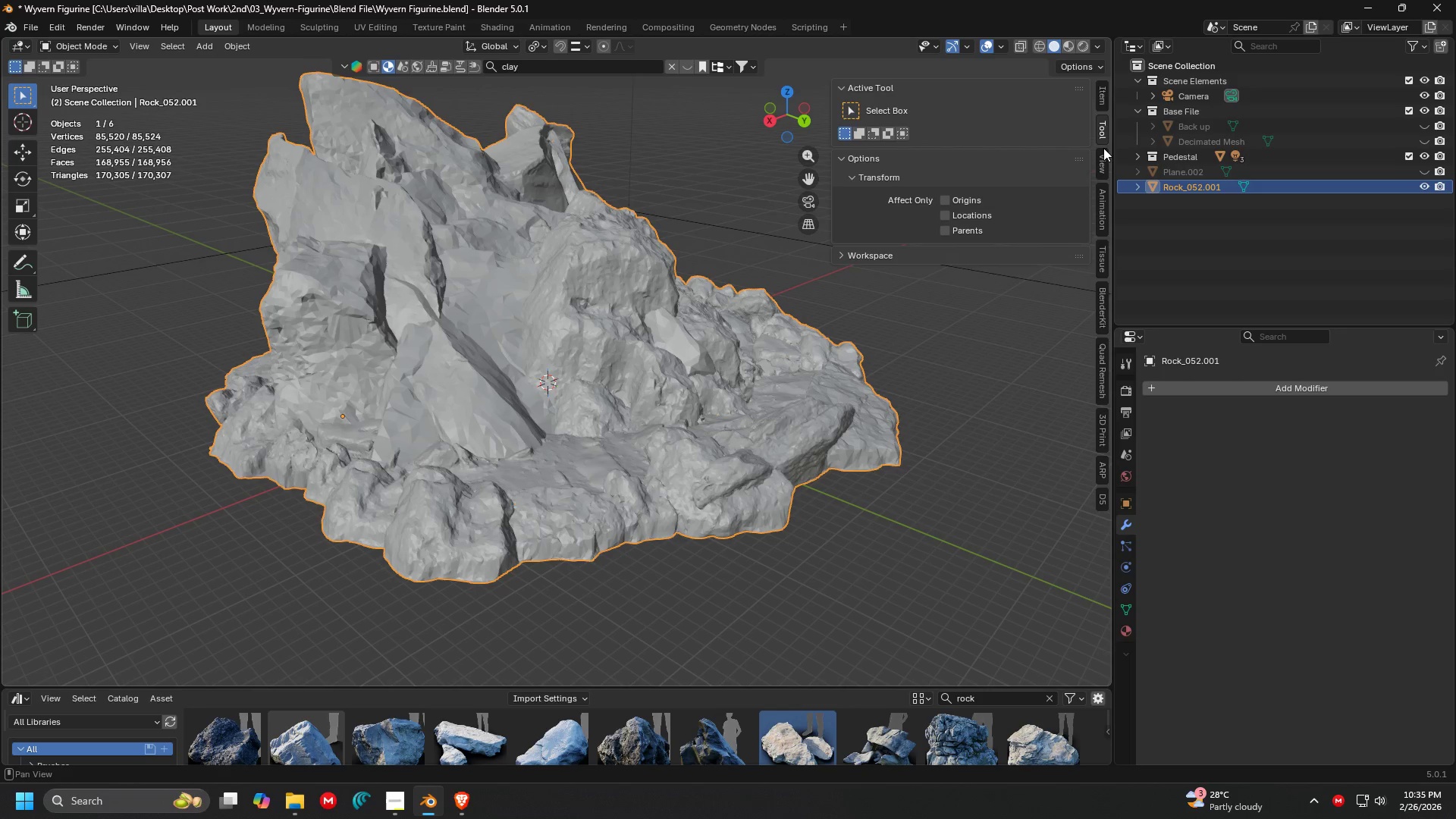 
left_click([1103, 157])
 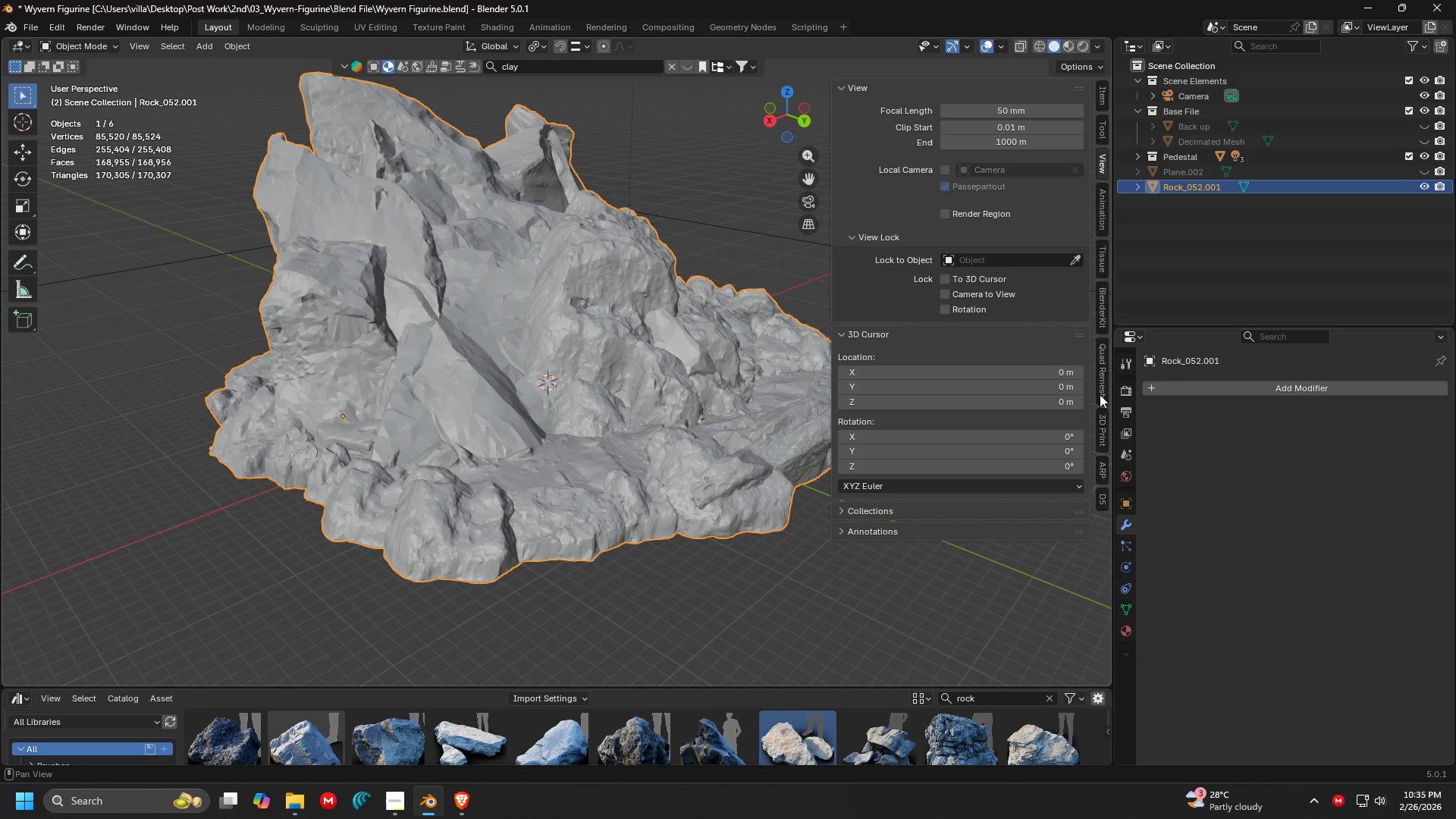 
left_click([1097, 377])
 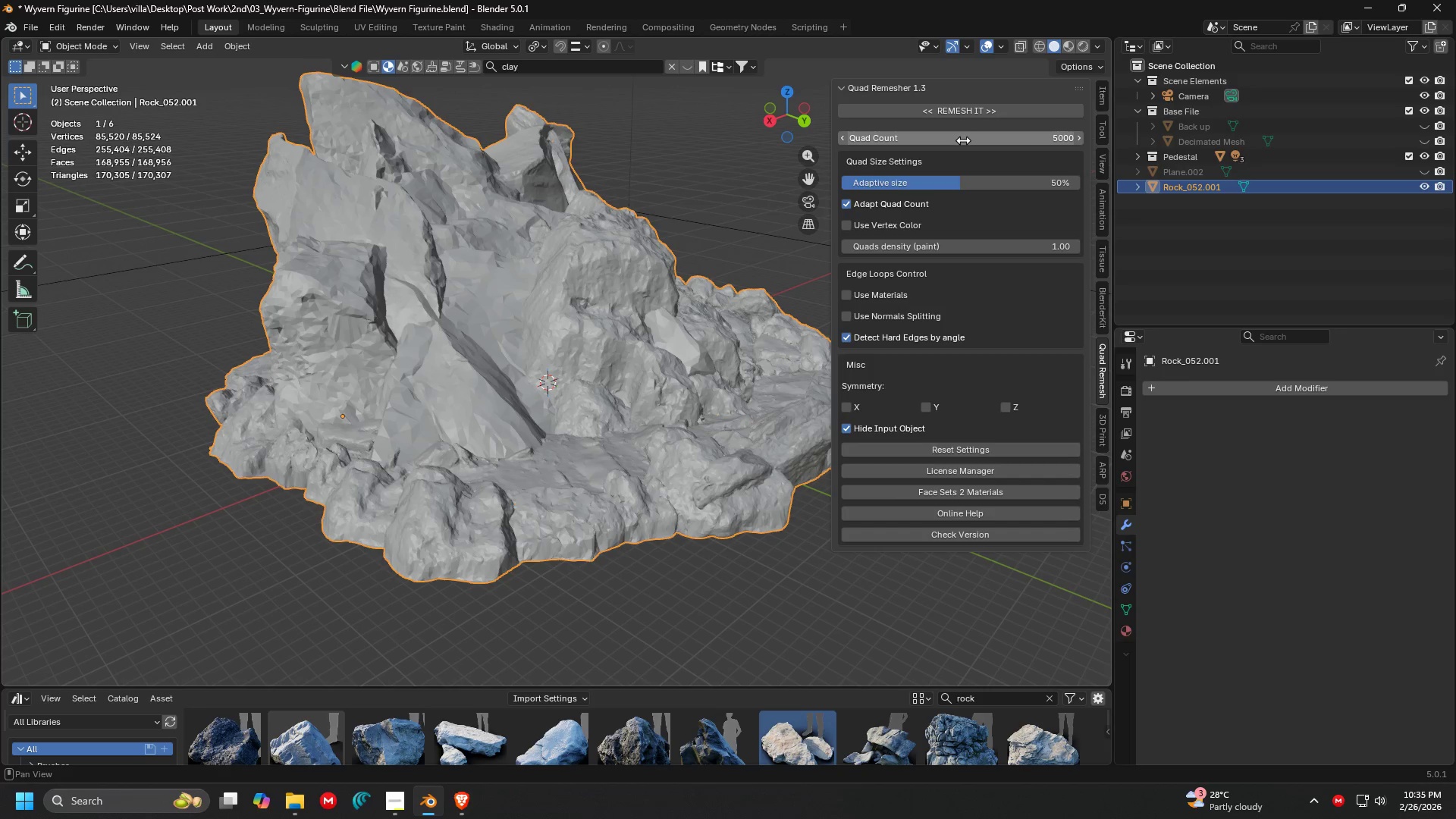 
left_click([963, 140])
 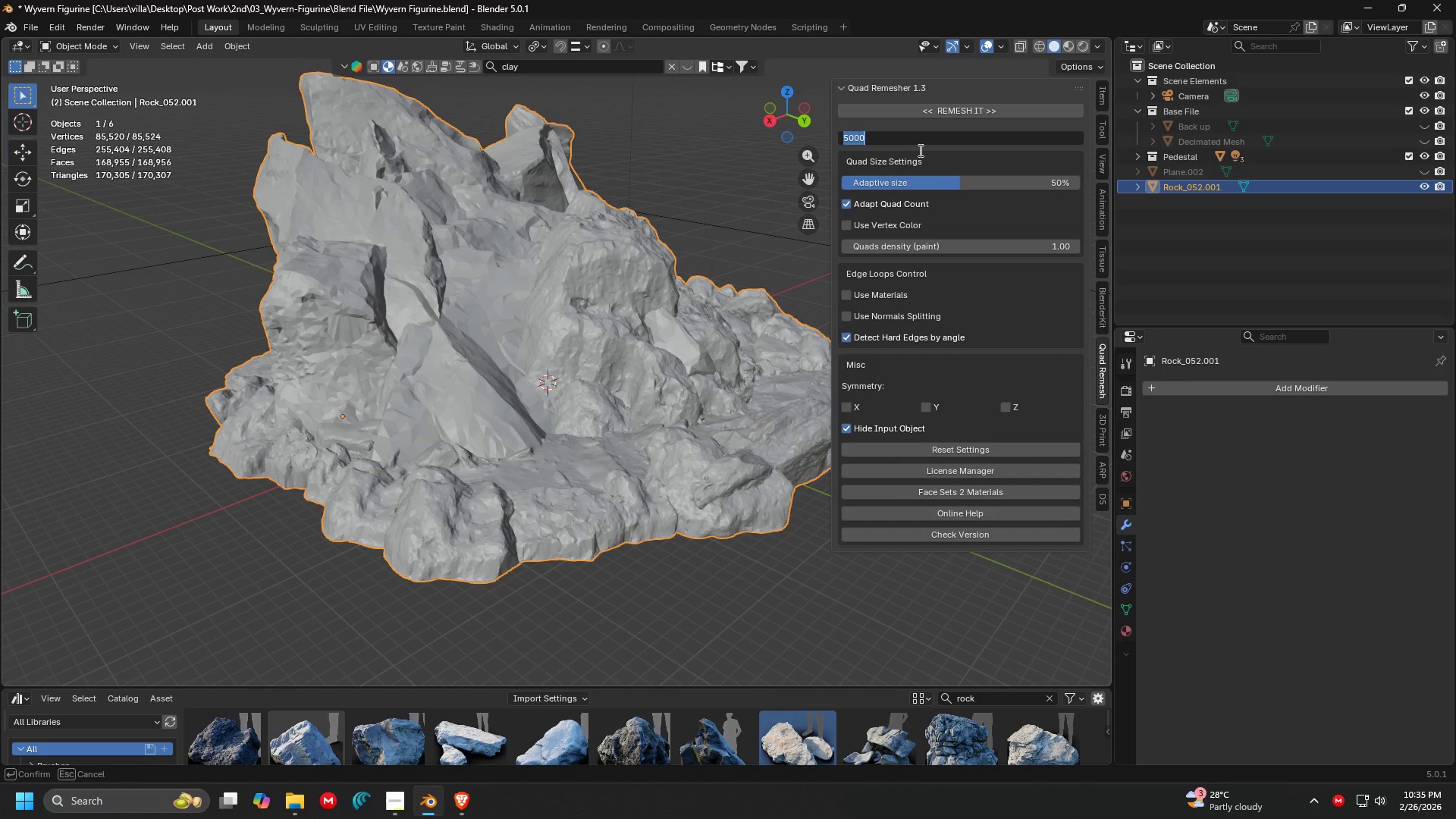 
type(50000)
 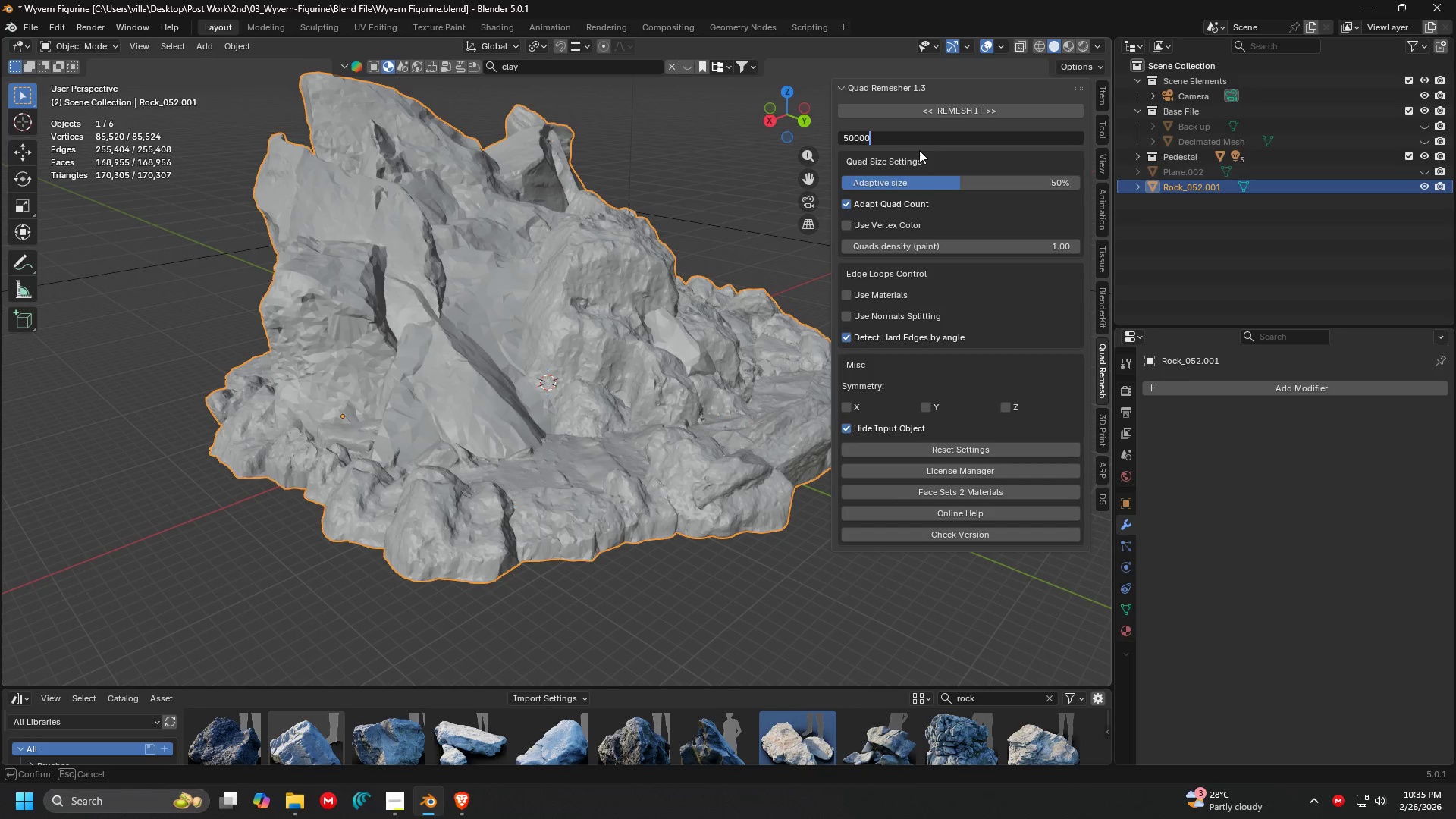 
key(Enter)
 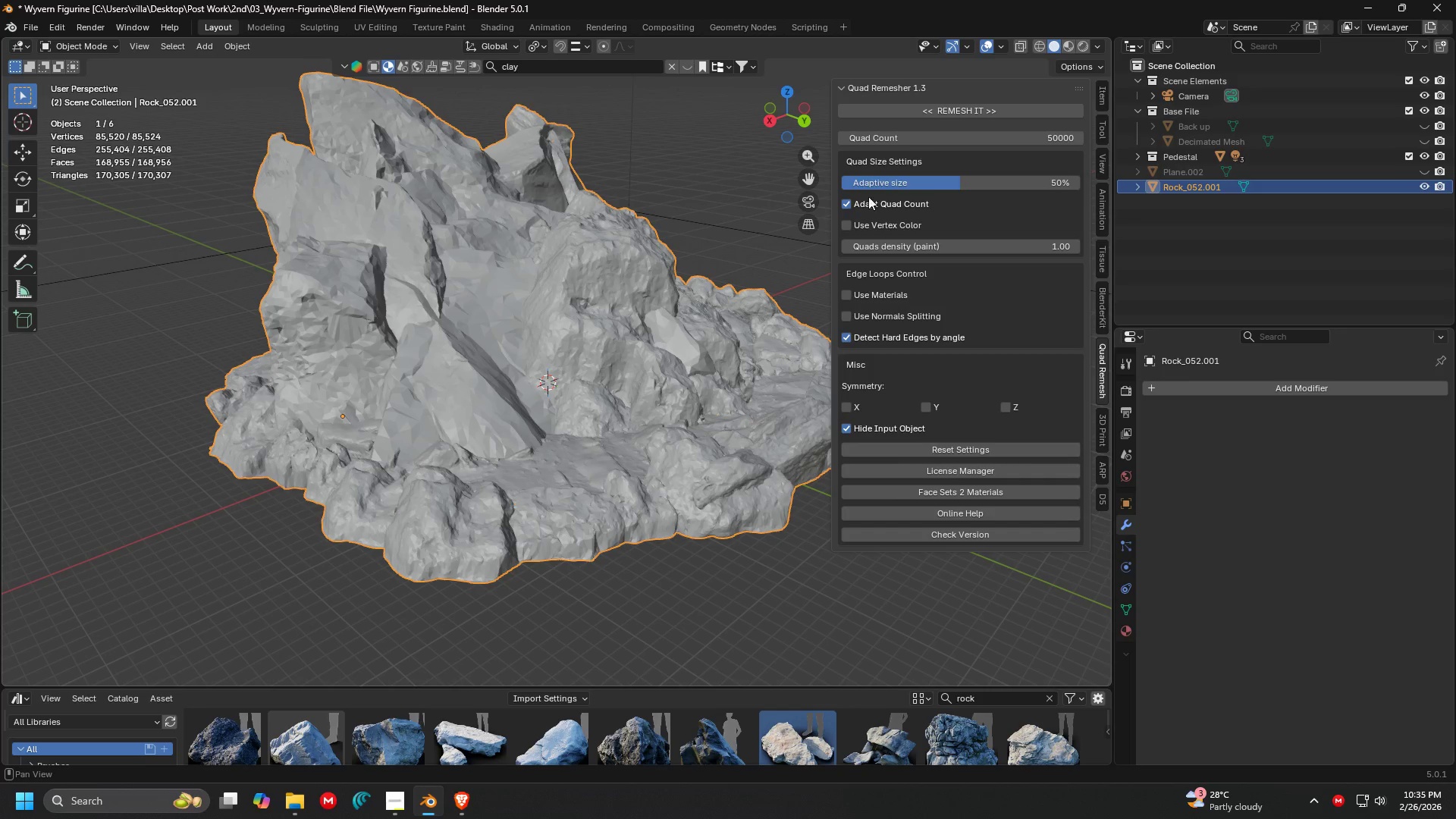 
left_click([621, 341])
 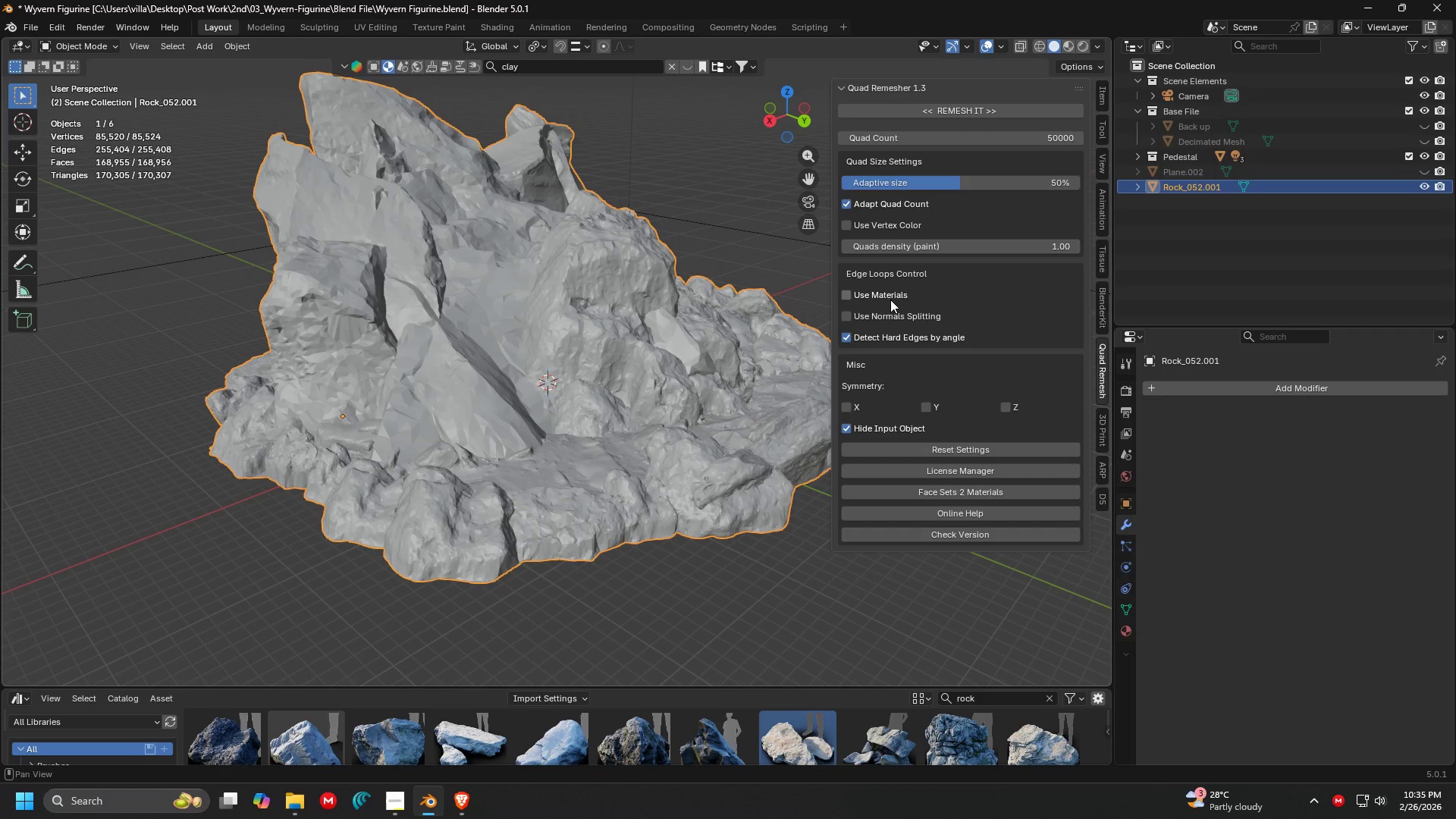 
left_click([934, 110])
 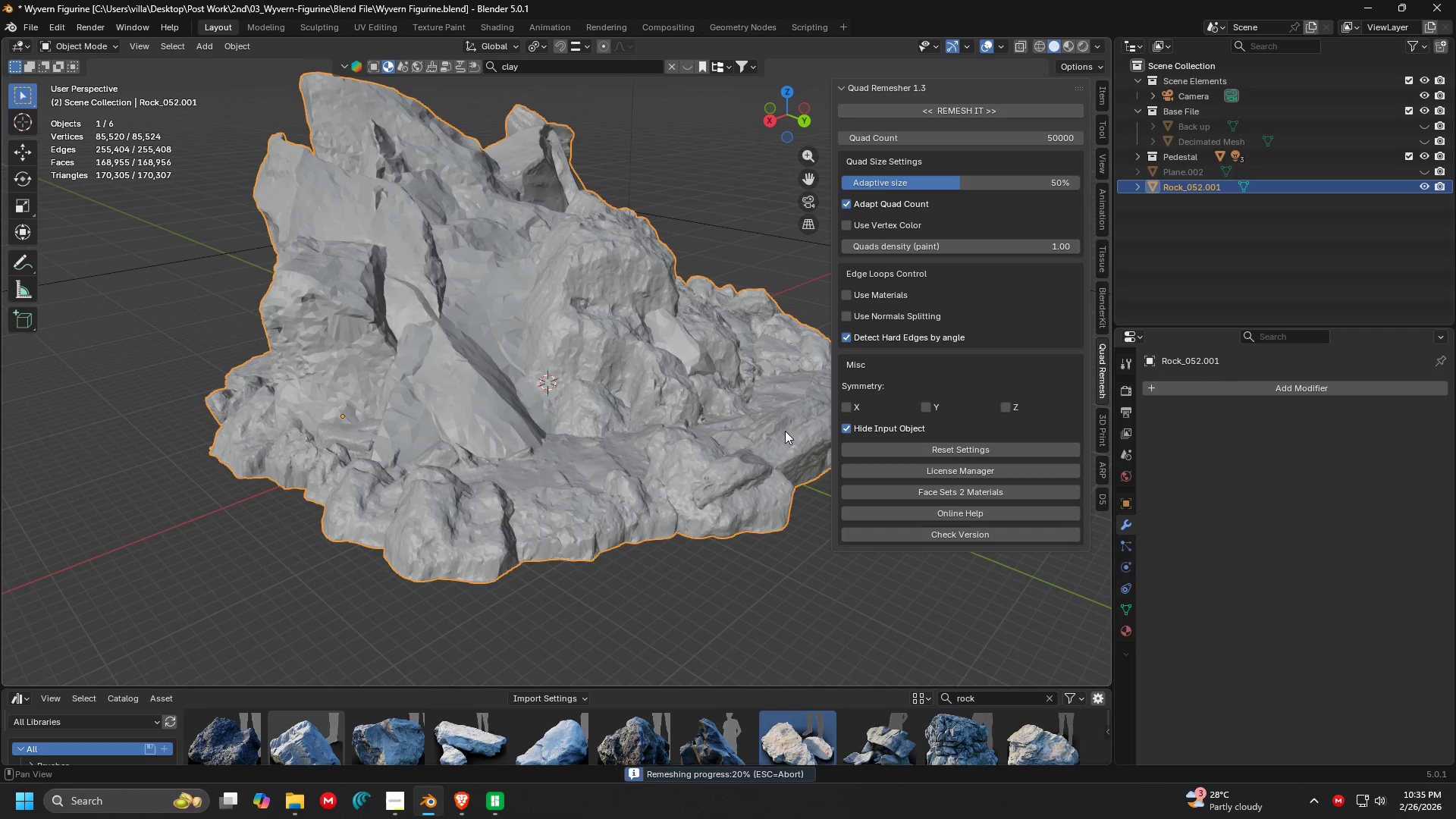 
left_click([491, 818])
 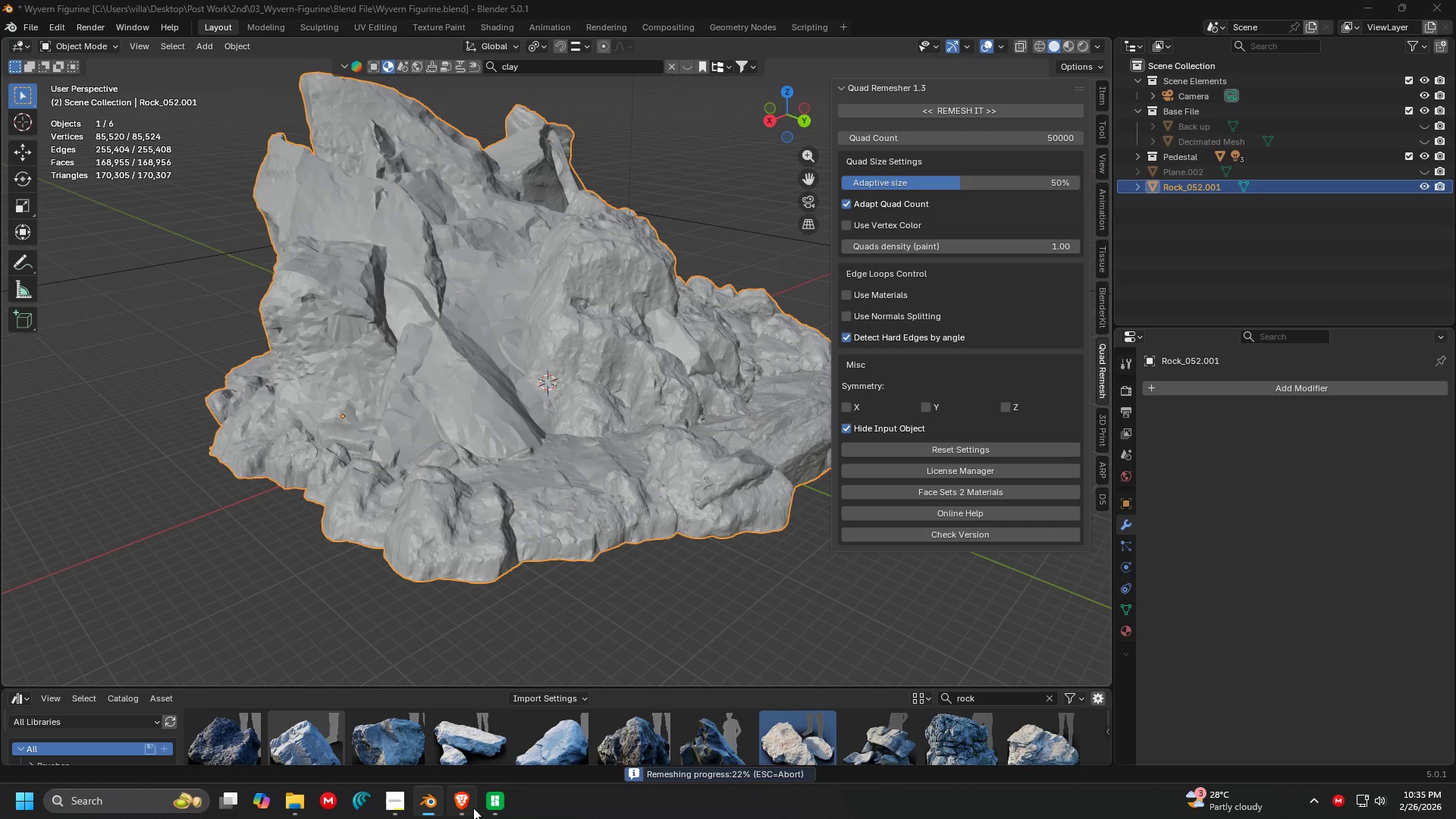 
left_click([497, 805])
 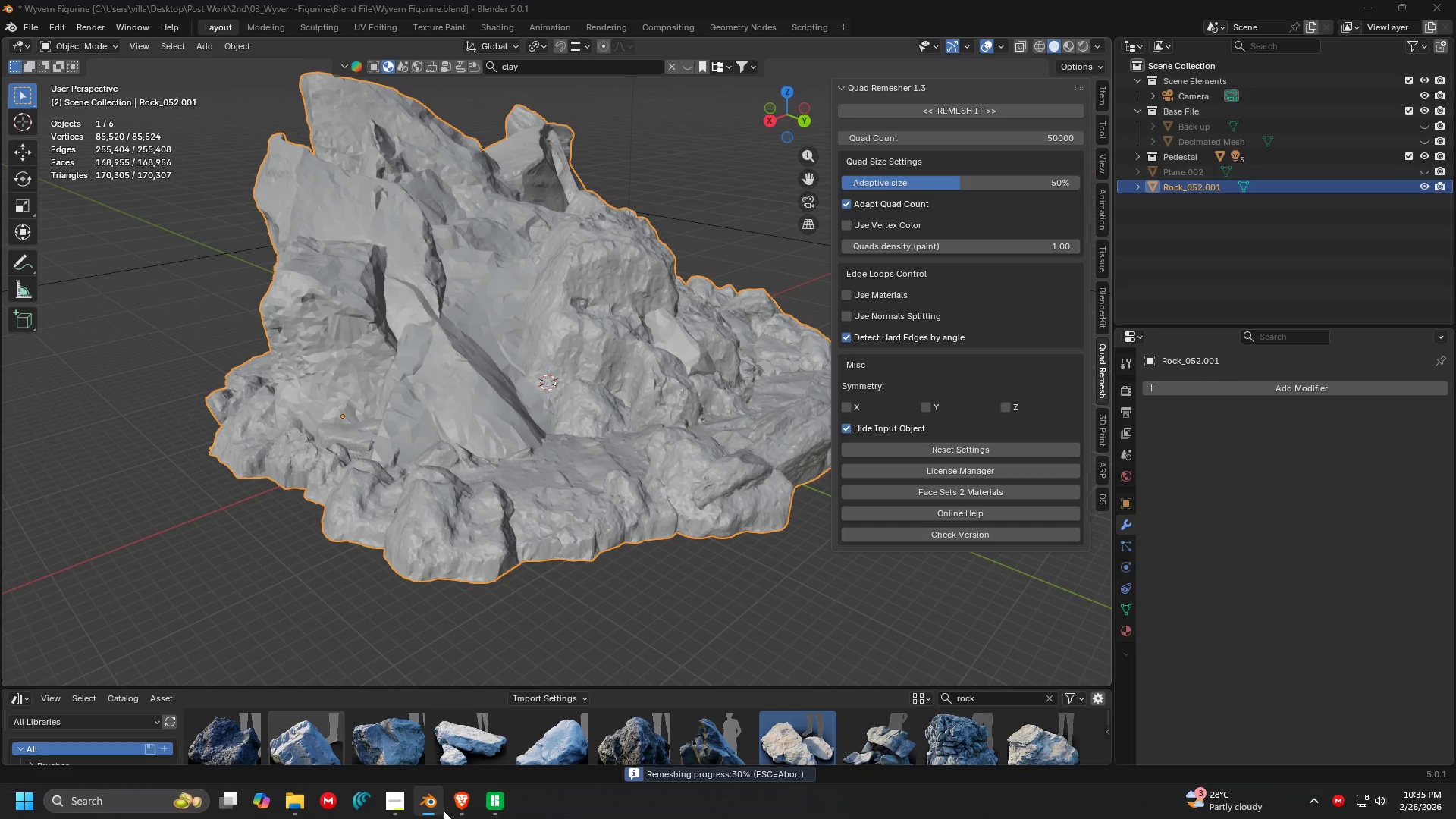 
left_click([401, 808])